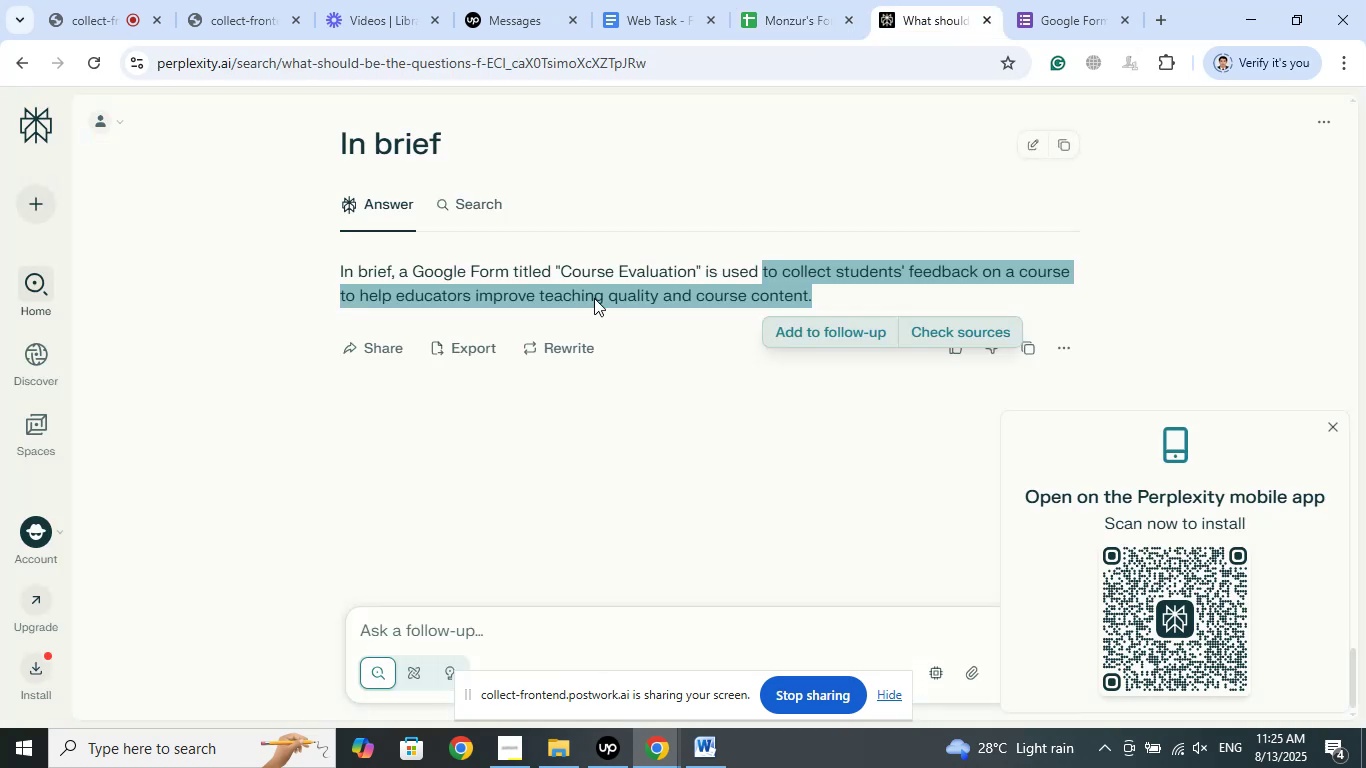 
scroll: coordinate [566, 322], scroll_direction: up, amount: 5.0
 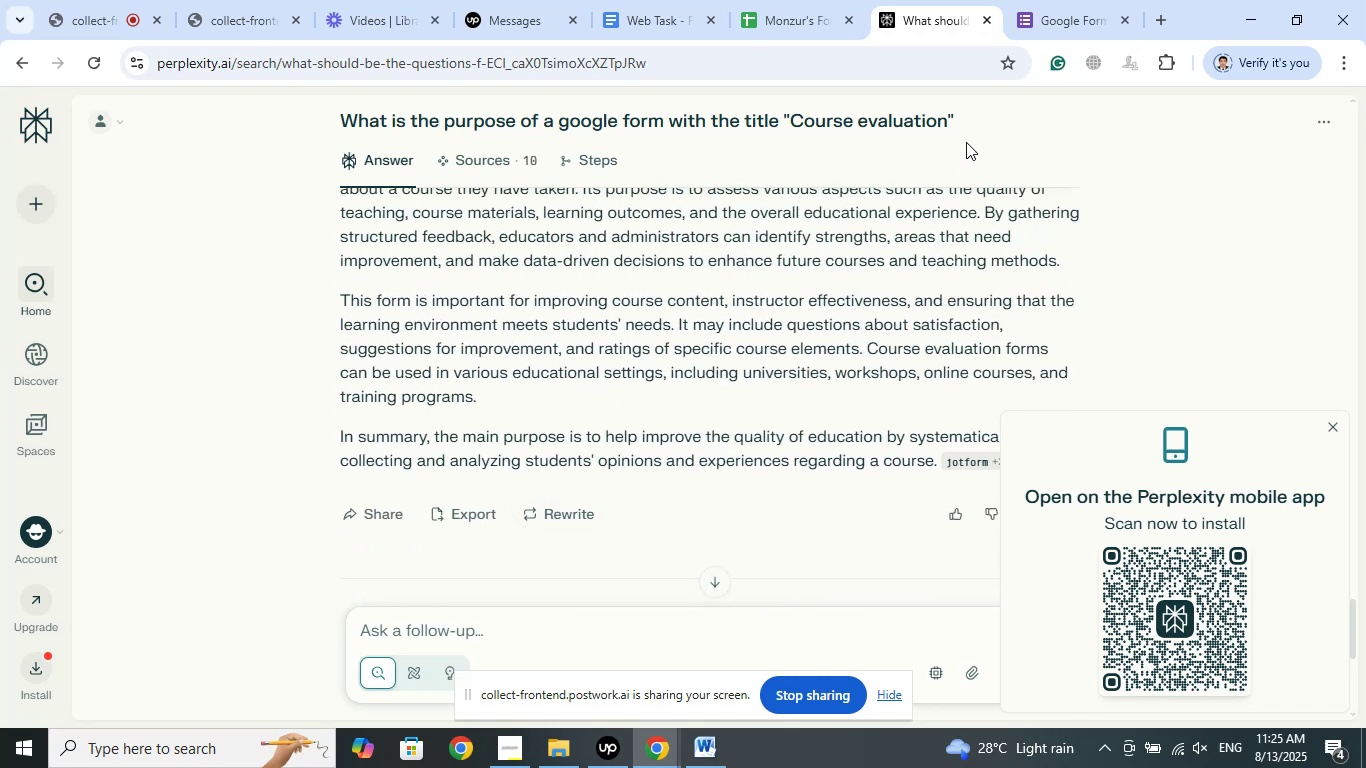 
left_click_drag(start_coordinate=[967, 127], to_coordinate=[333, 131])
 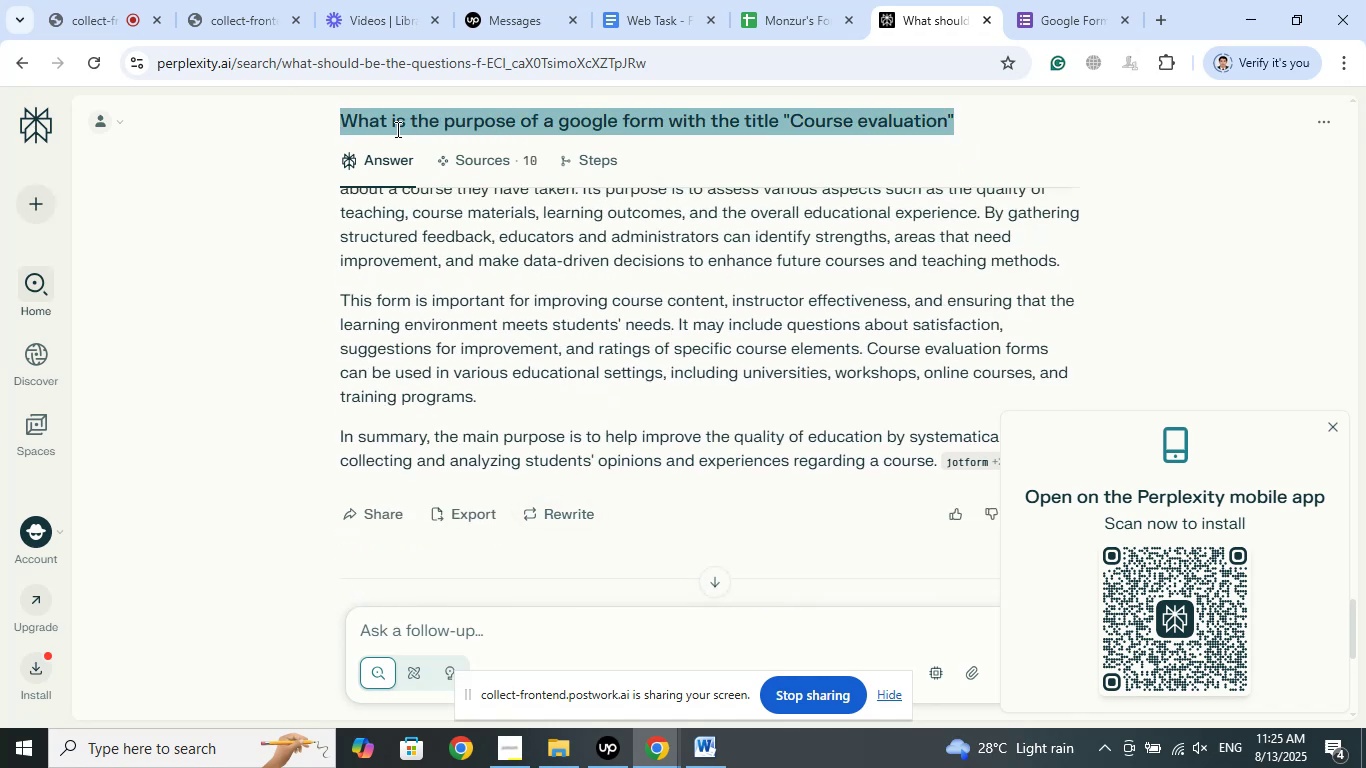 
right_click([396, 129])
 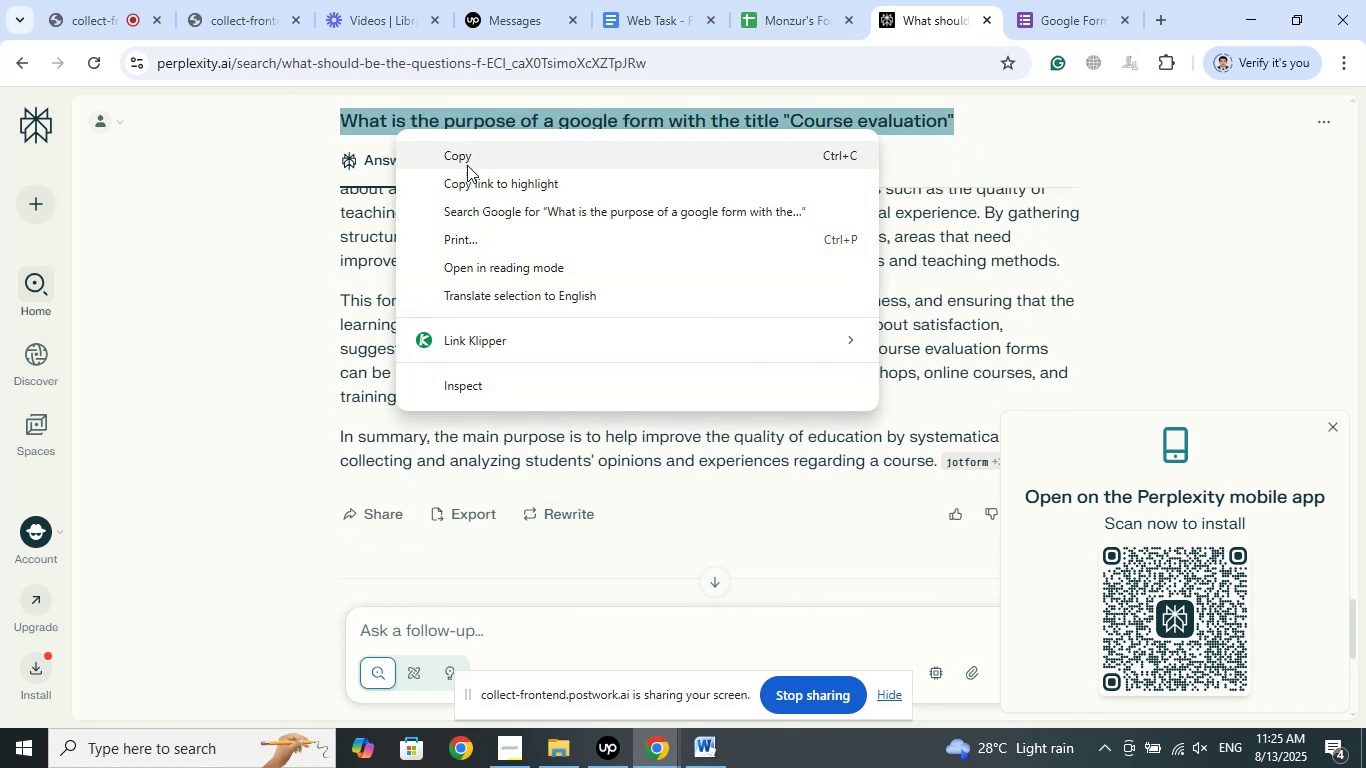 
left_click([466, 163])
 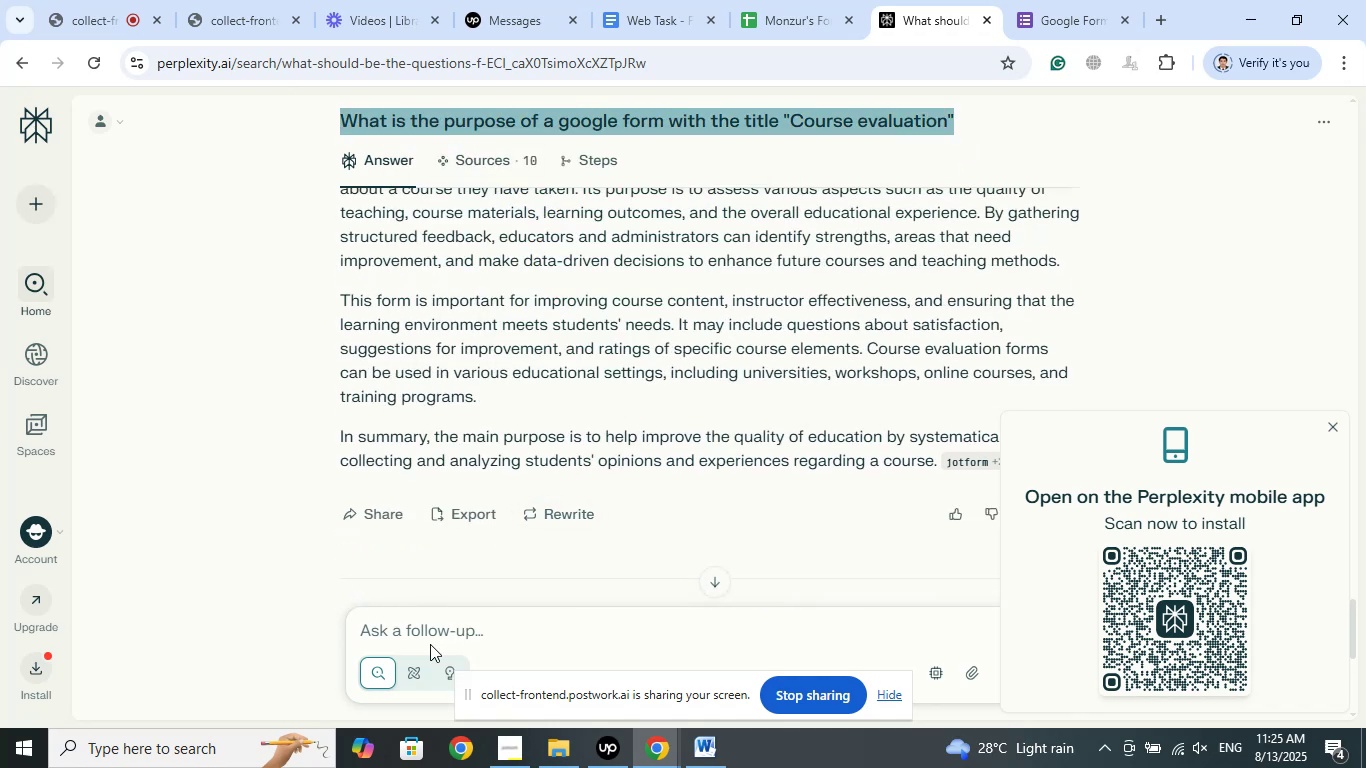 
left_click([429, 642])
 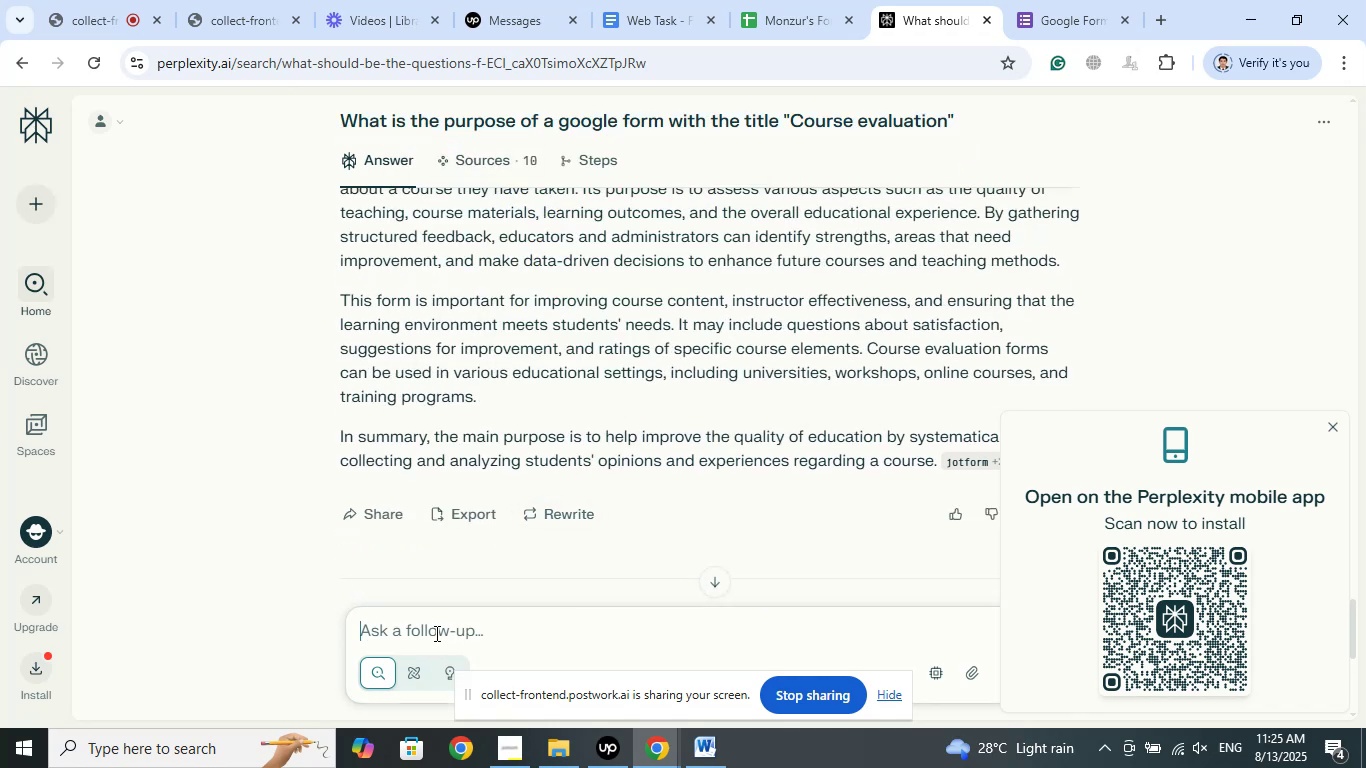 
right_click([435, 633])
 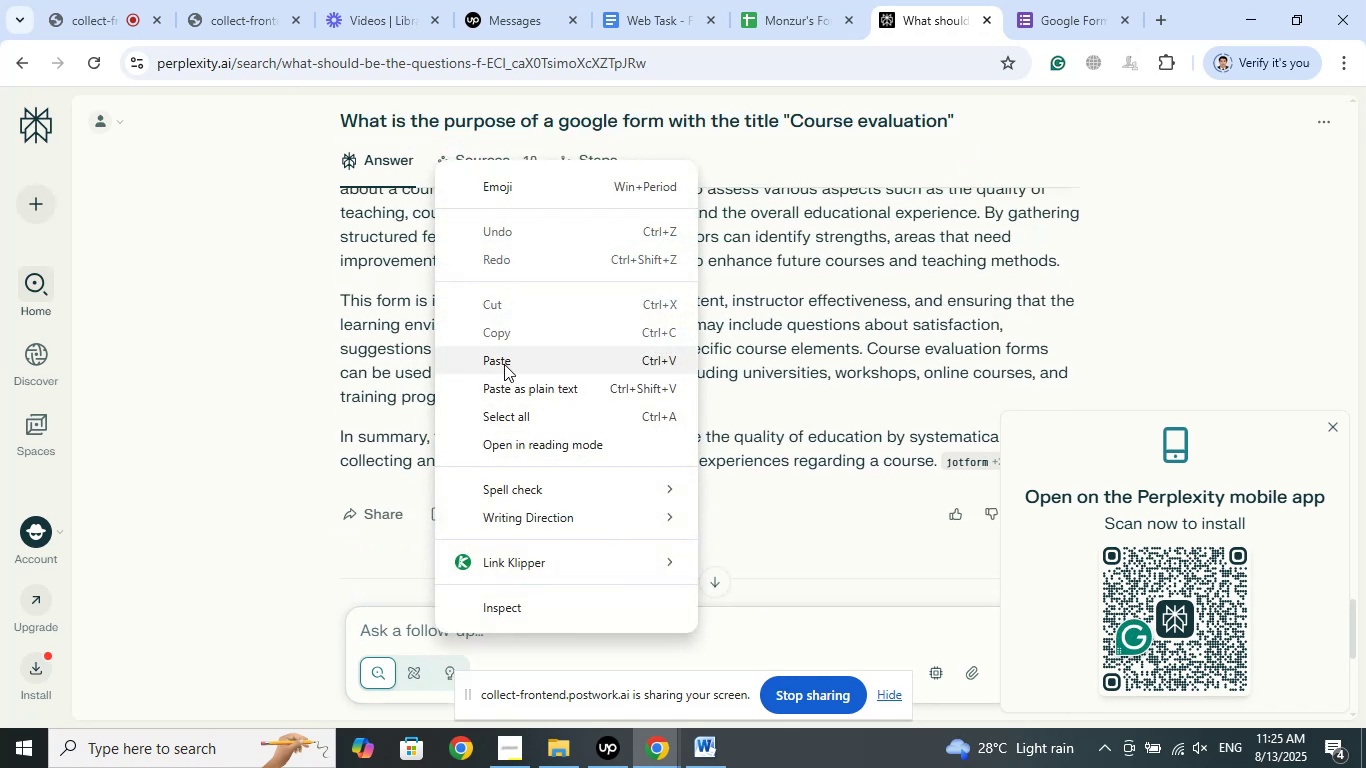 
left_click([504, 363])
 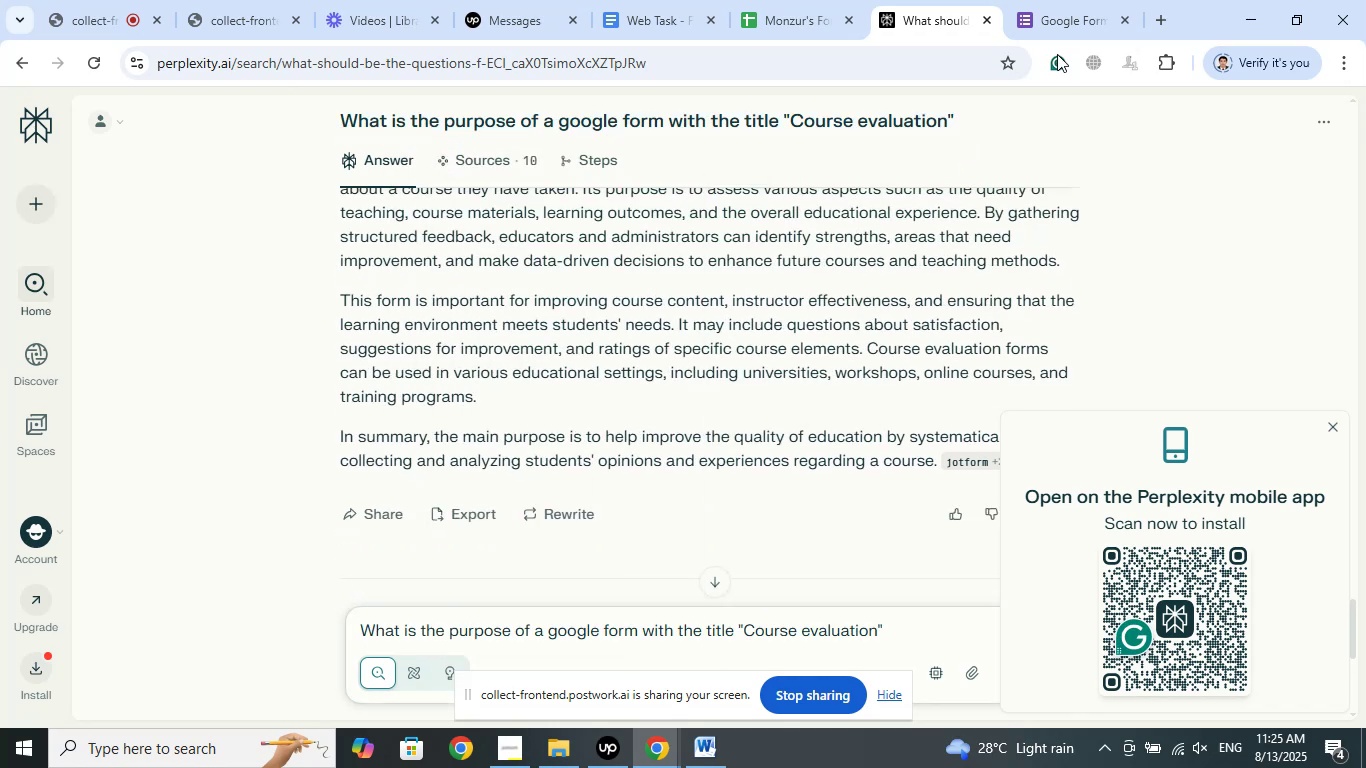 
left_click([1062, 0])
 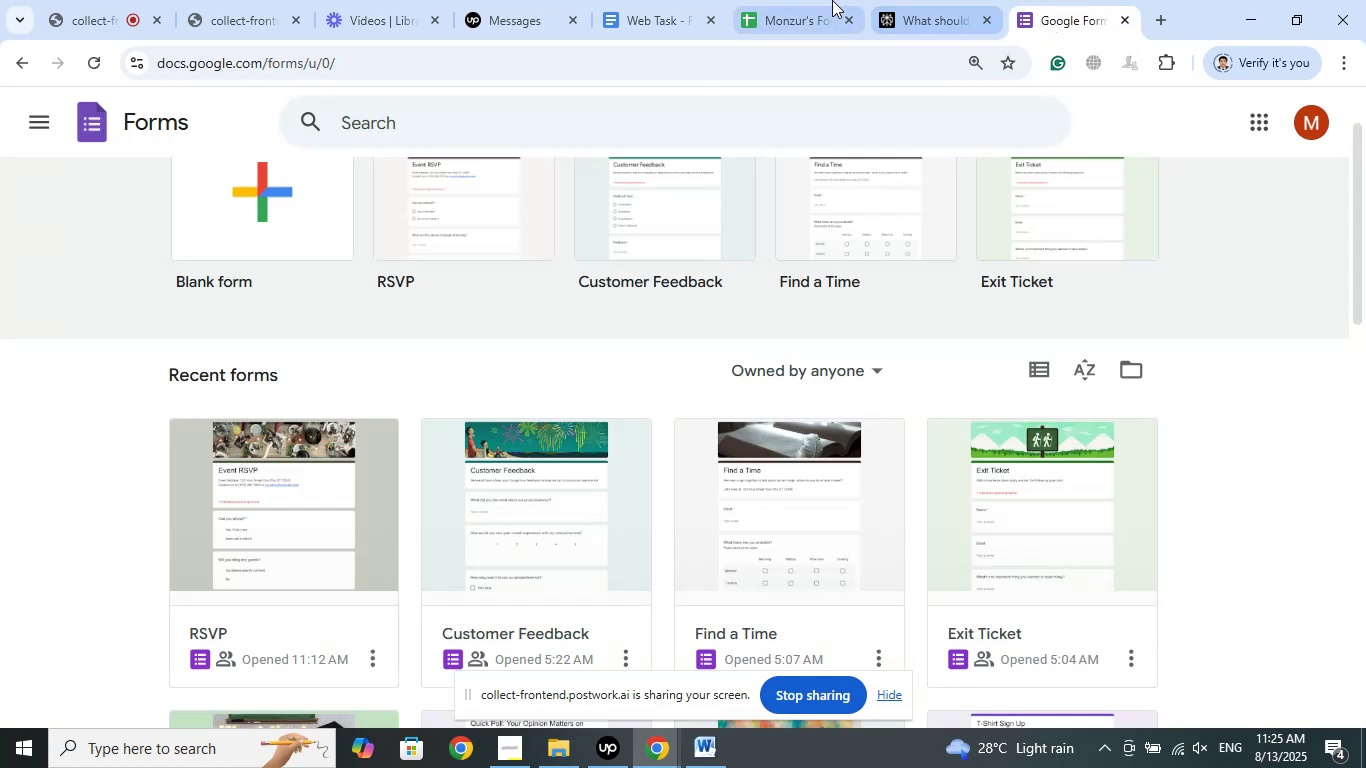 
left_click([832, 0])
 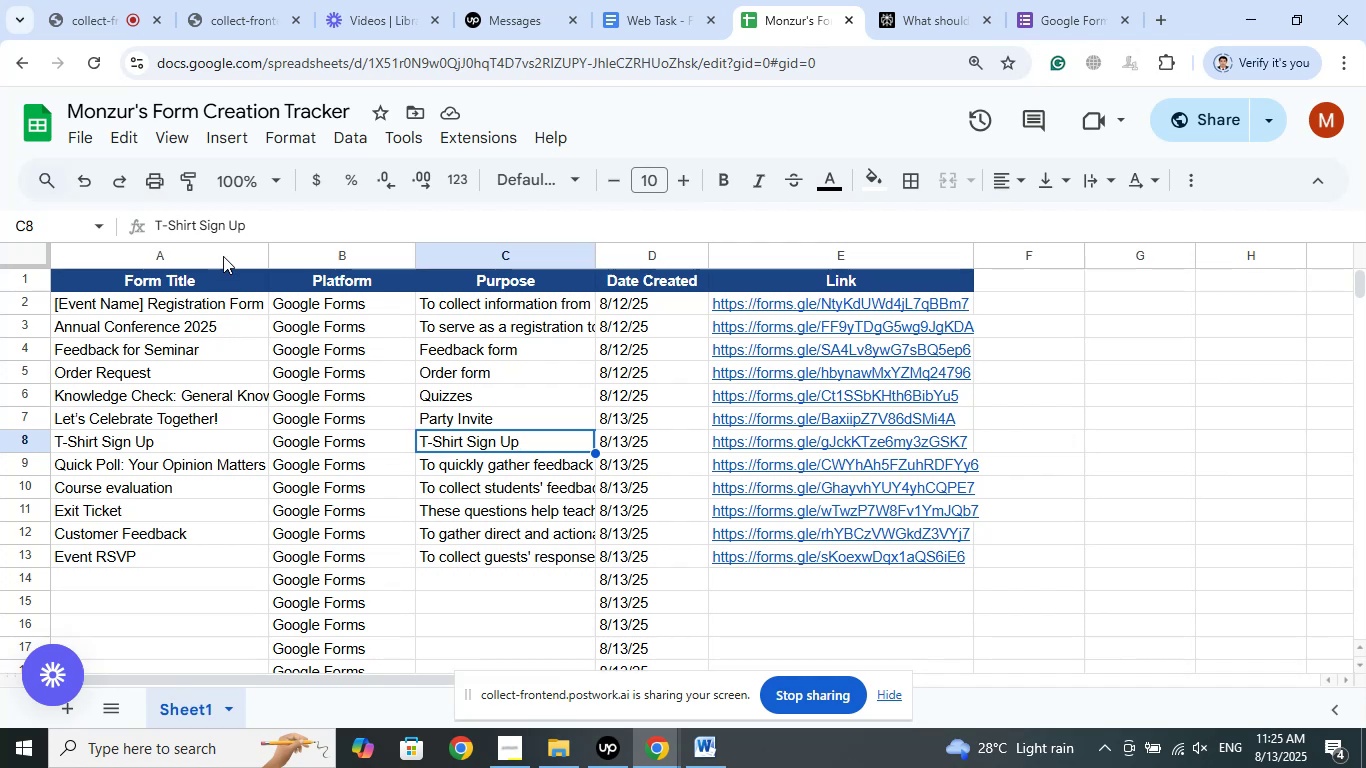 
left_click([266, 227])
 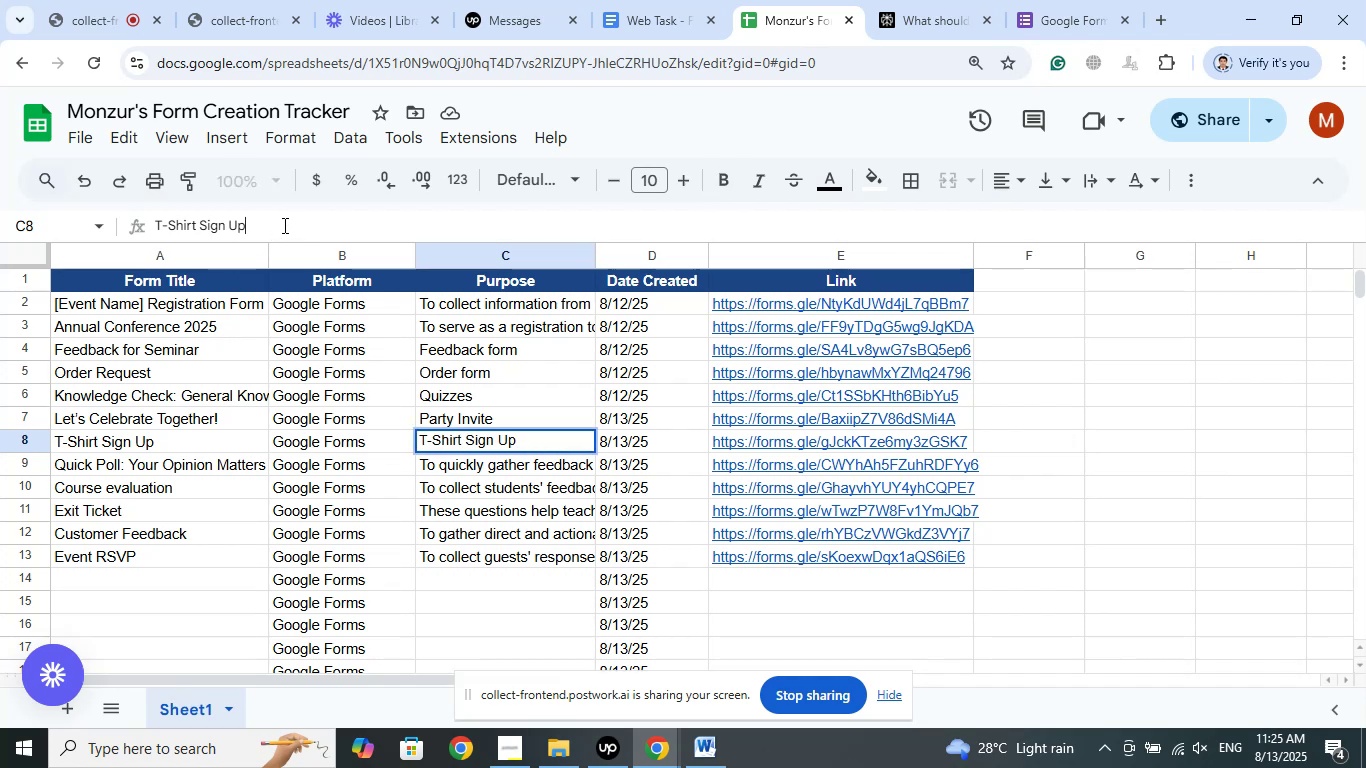 
left_click_drag(start_coordinate=[283, 225], to_coordinate=[35, 213])
 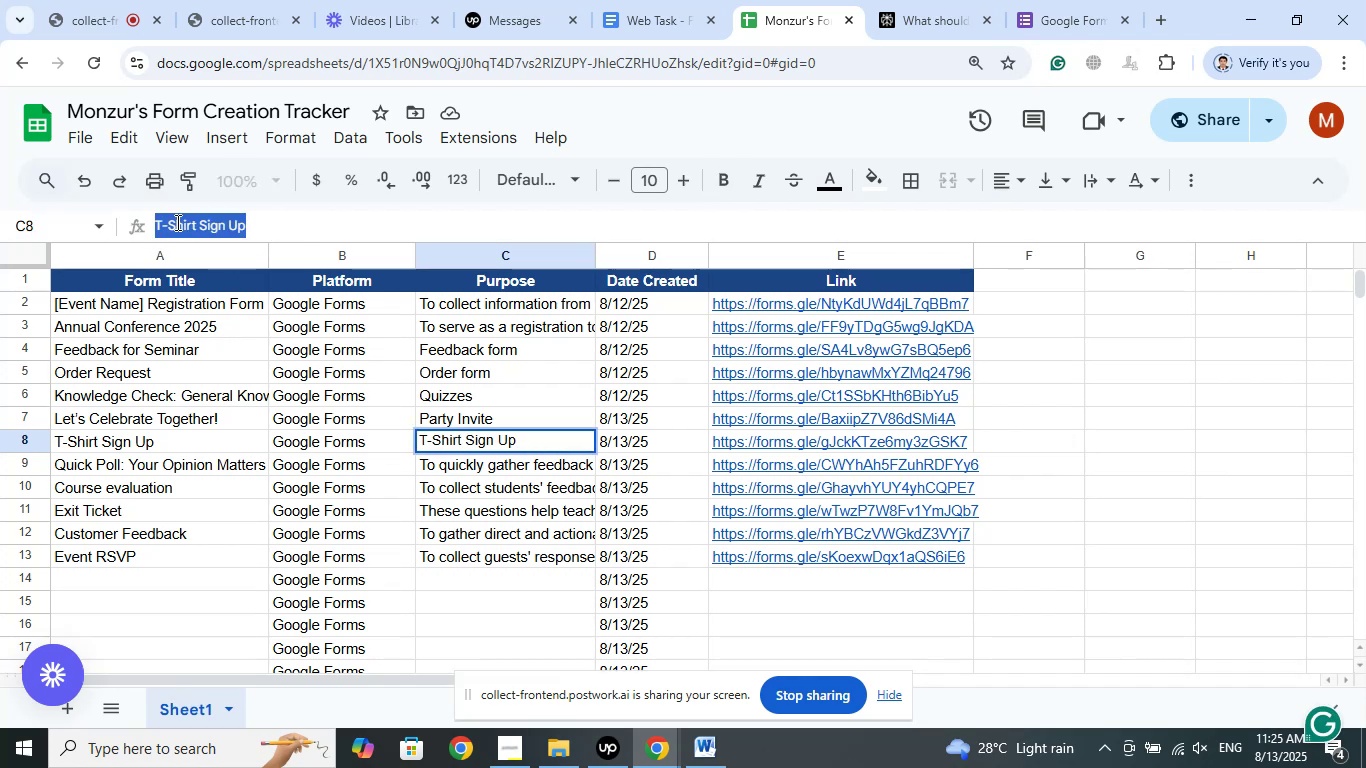 
right_click([177, 217])
 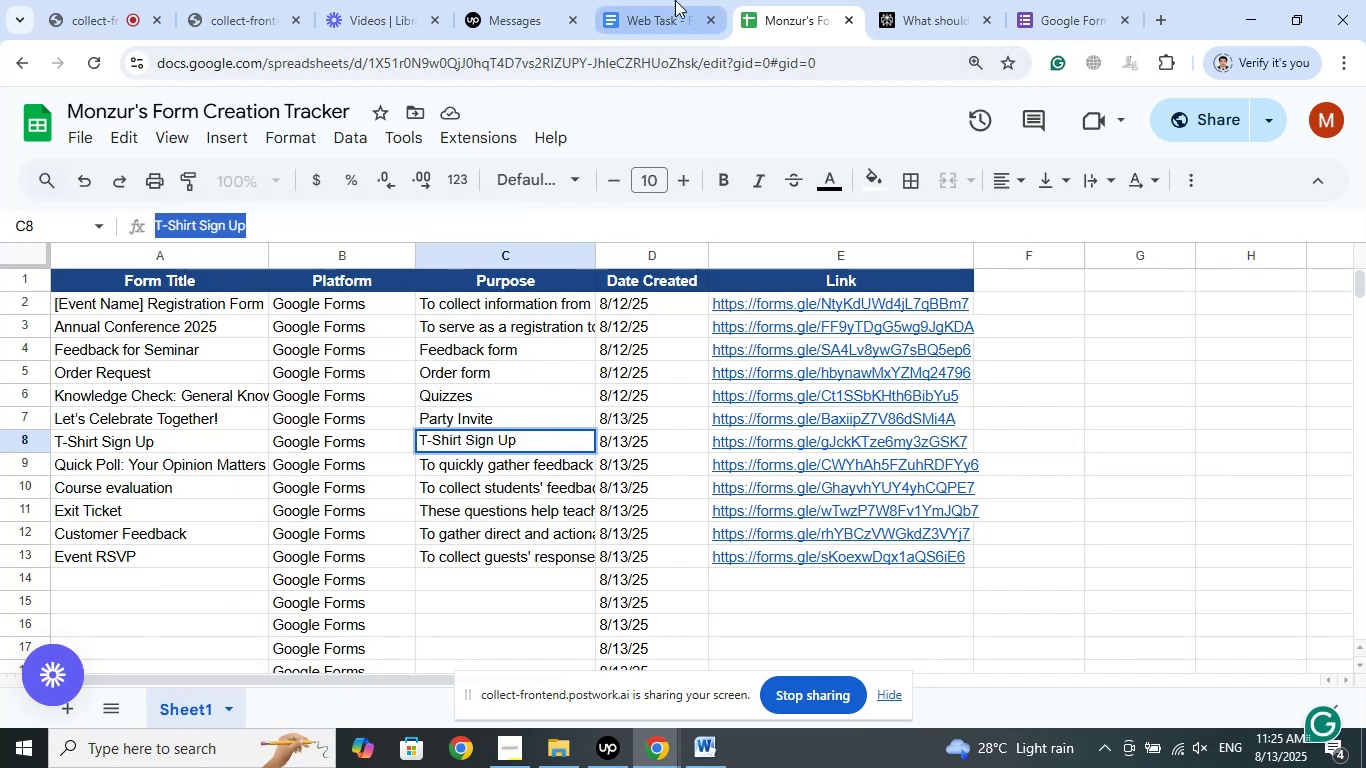 
left_click([927, 0])
 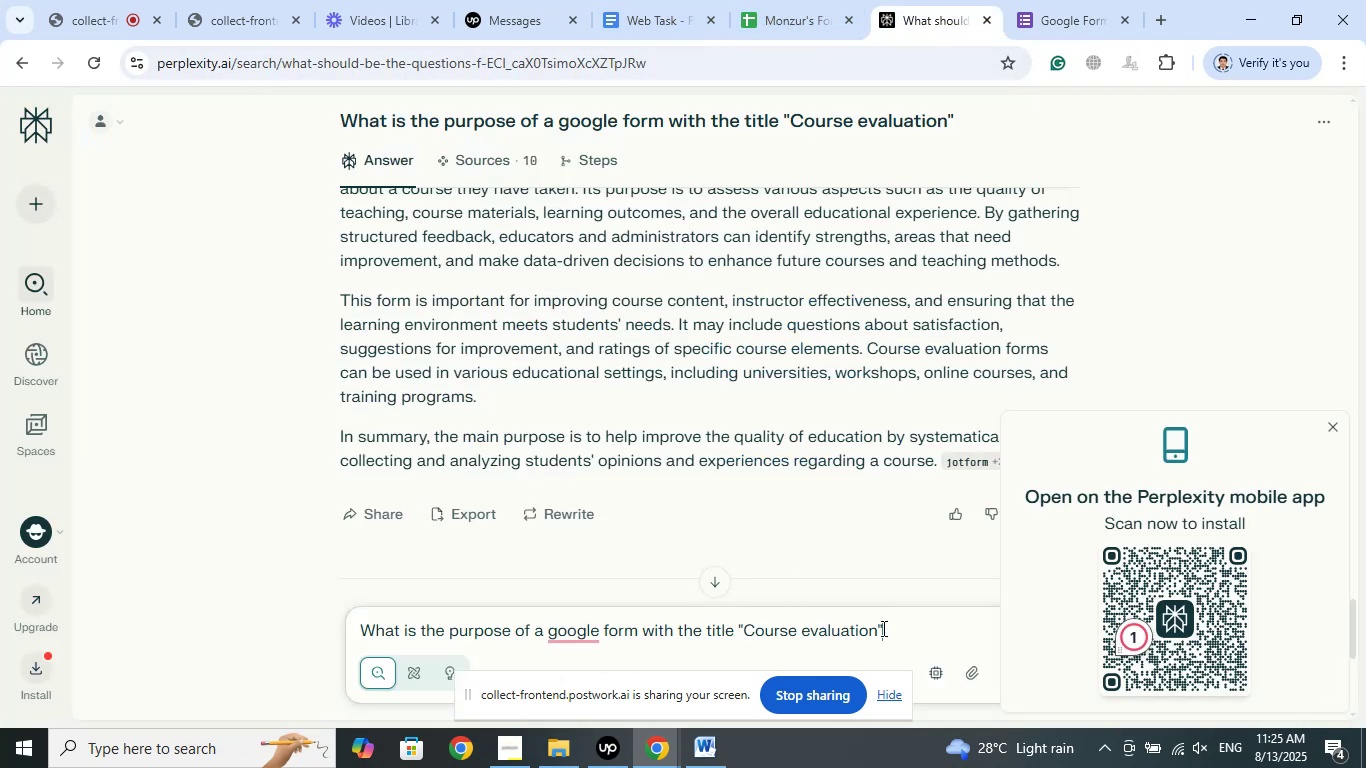 
left_click_drag(start_coordinate=[877, 629], to_coordinate=[748, 629])
 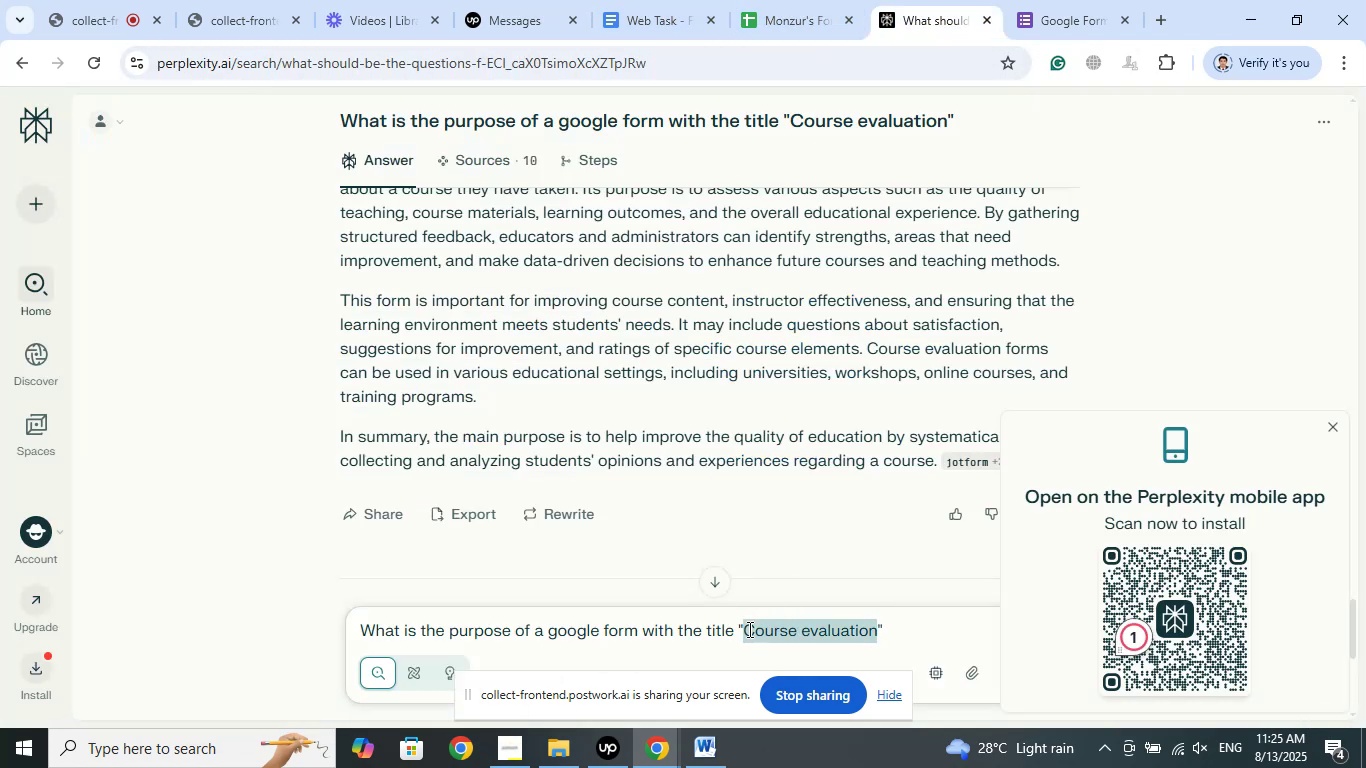 
right_click([748, 629])
 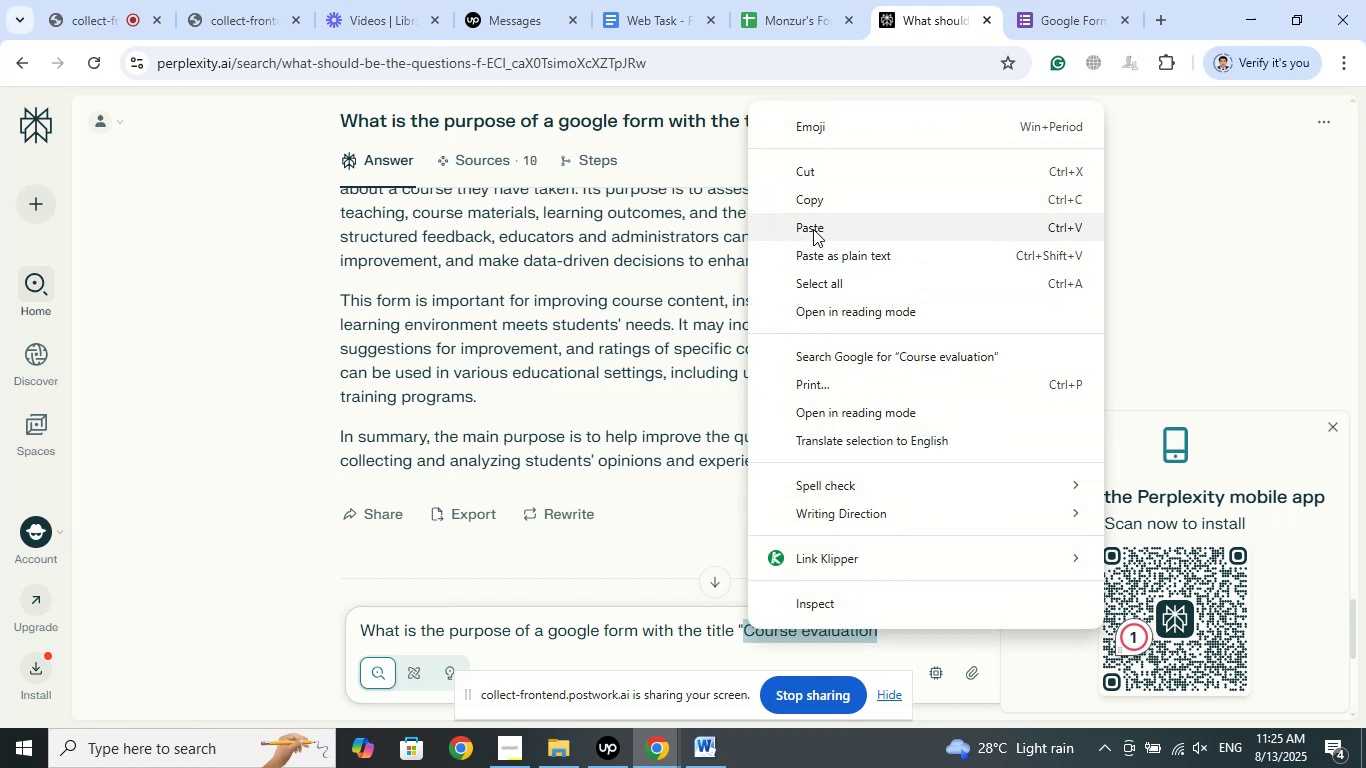 
left_click([814, 225])
 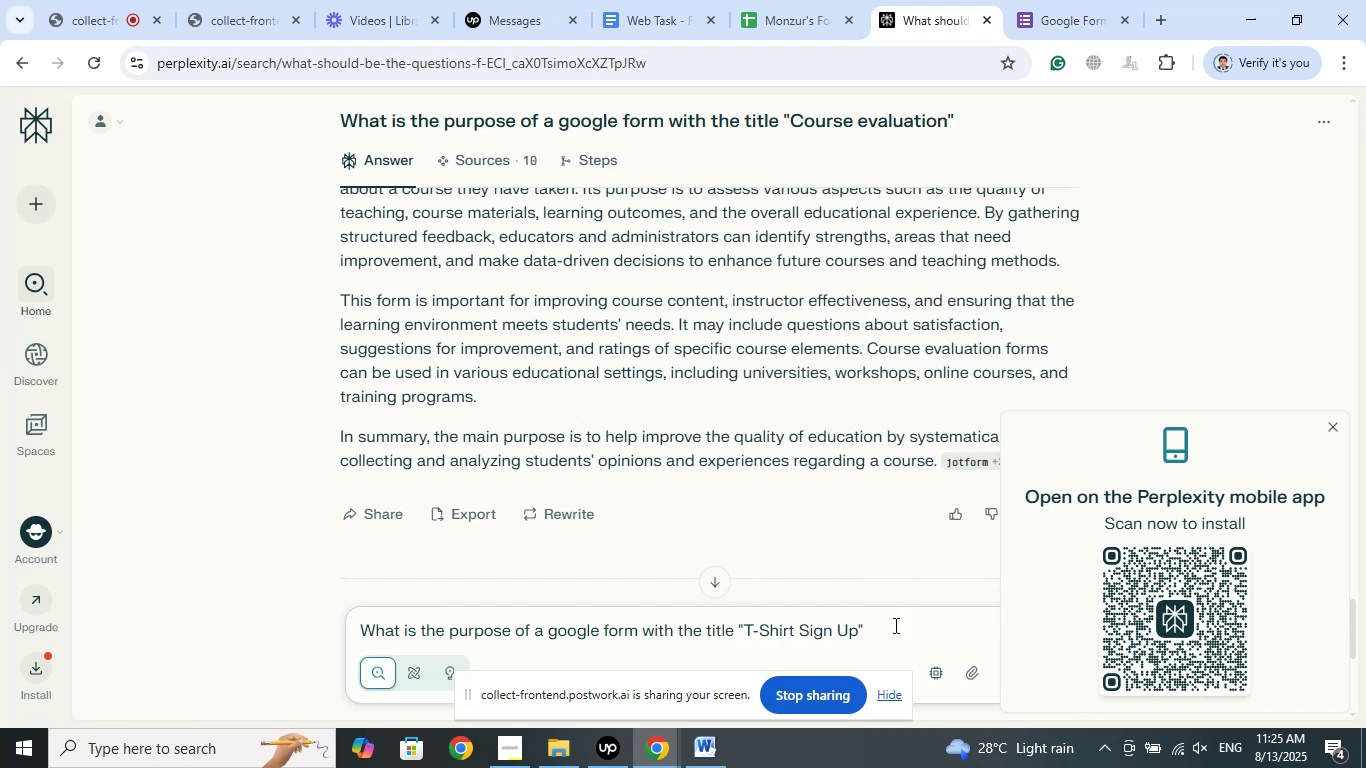 
left_click([893, 631])
 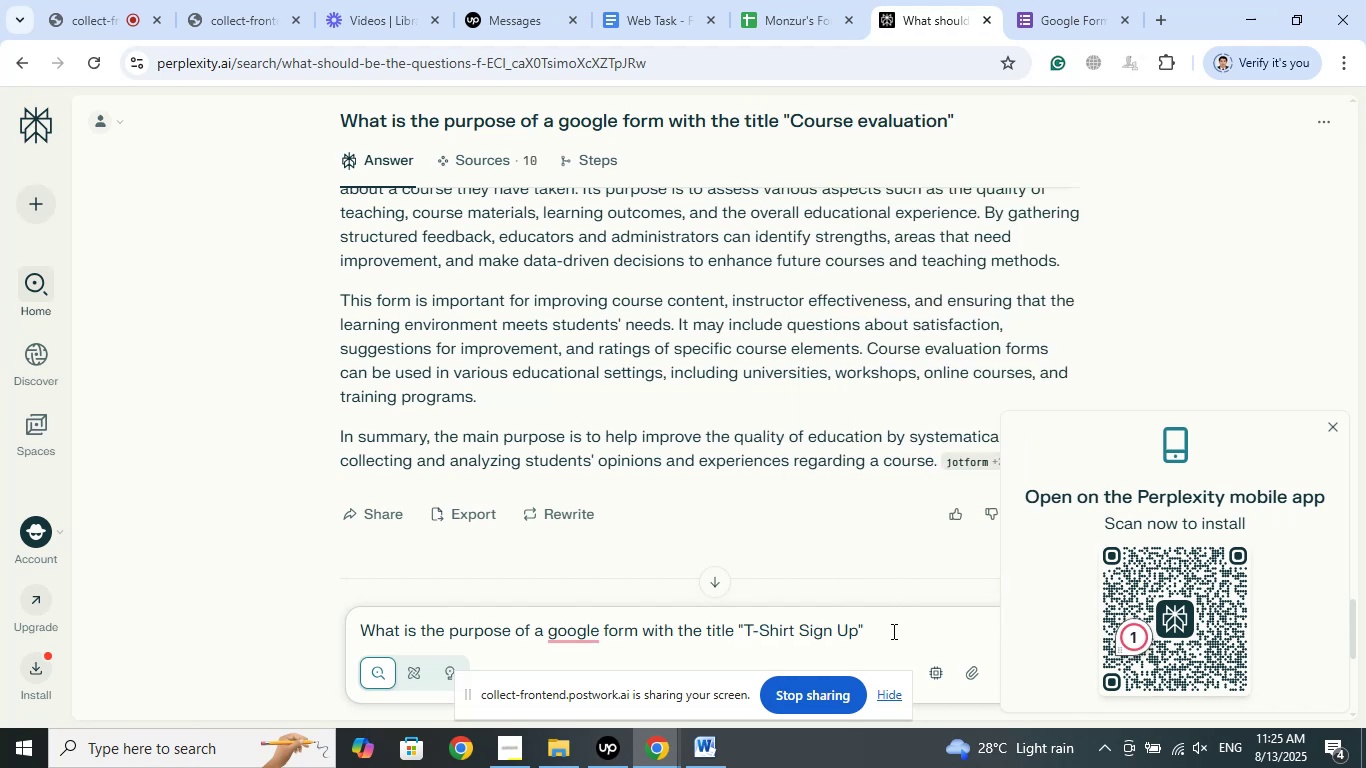 
type(, in brief)
 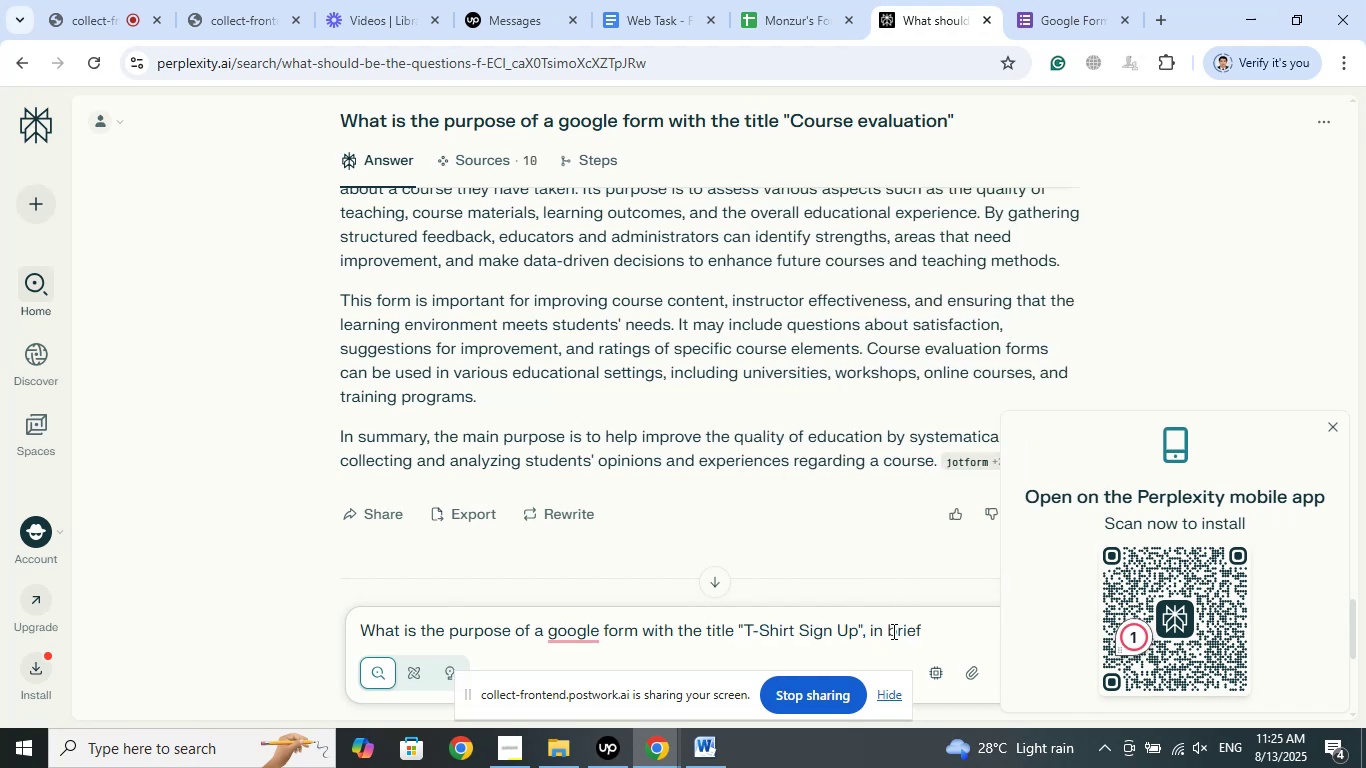 
key(Enter)
 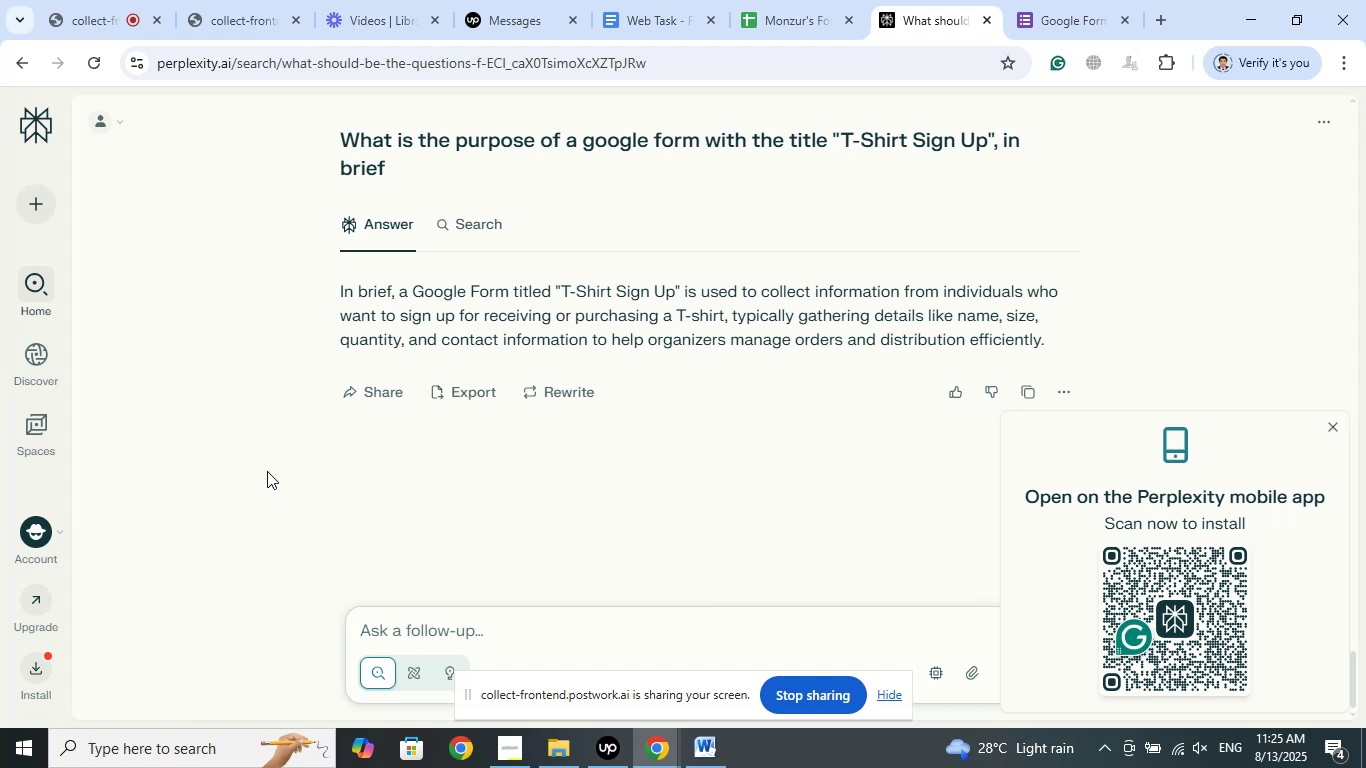 
wait(27.29)
 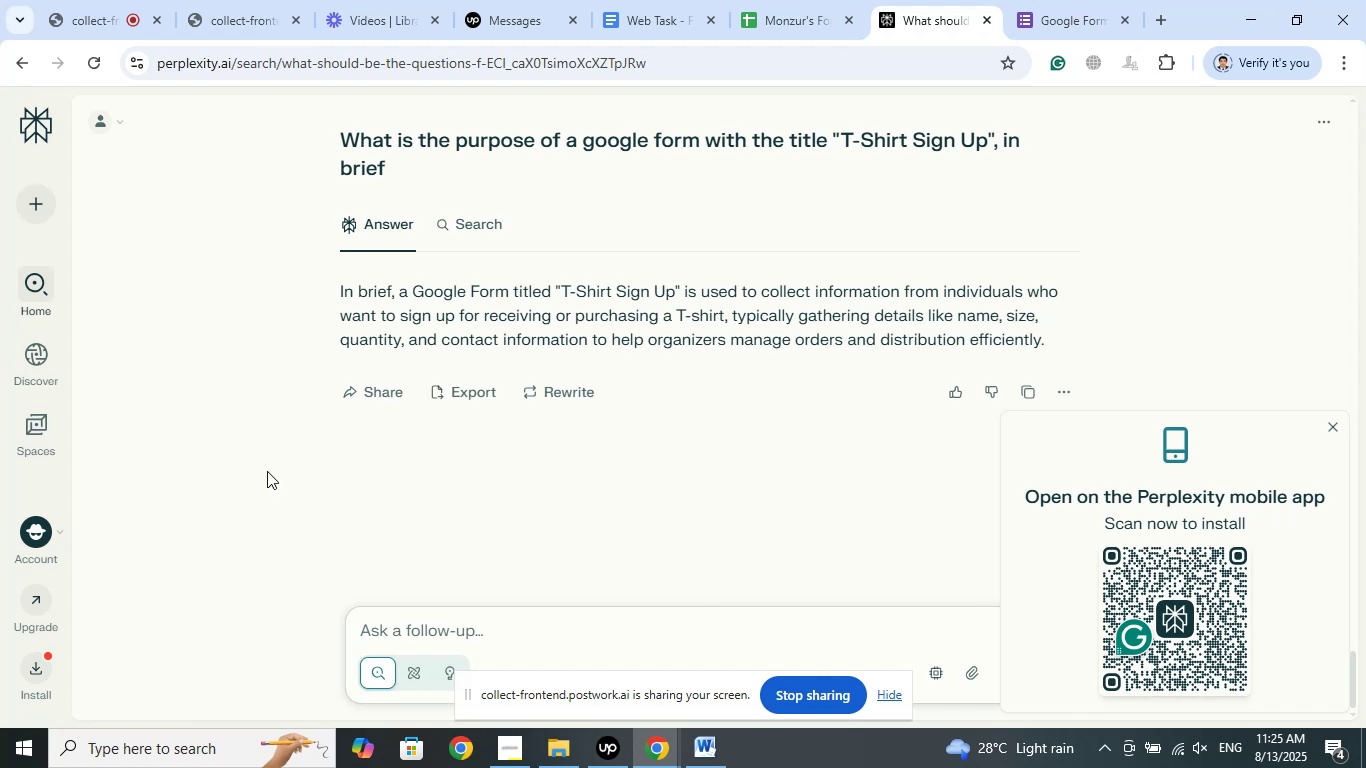 
left_click_drag(start_coordinate=[1059, 334], to_coordinate=[739, 298])
 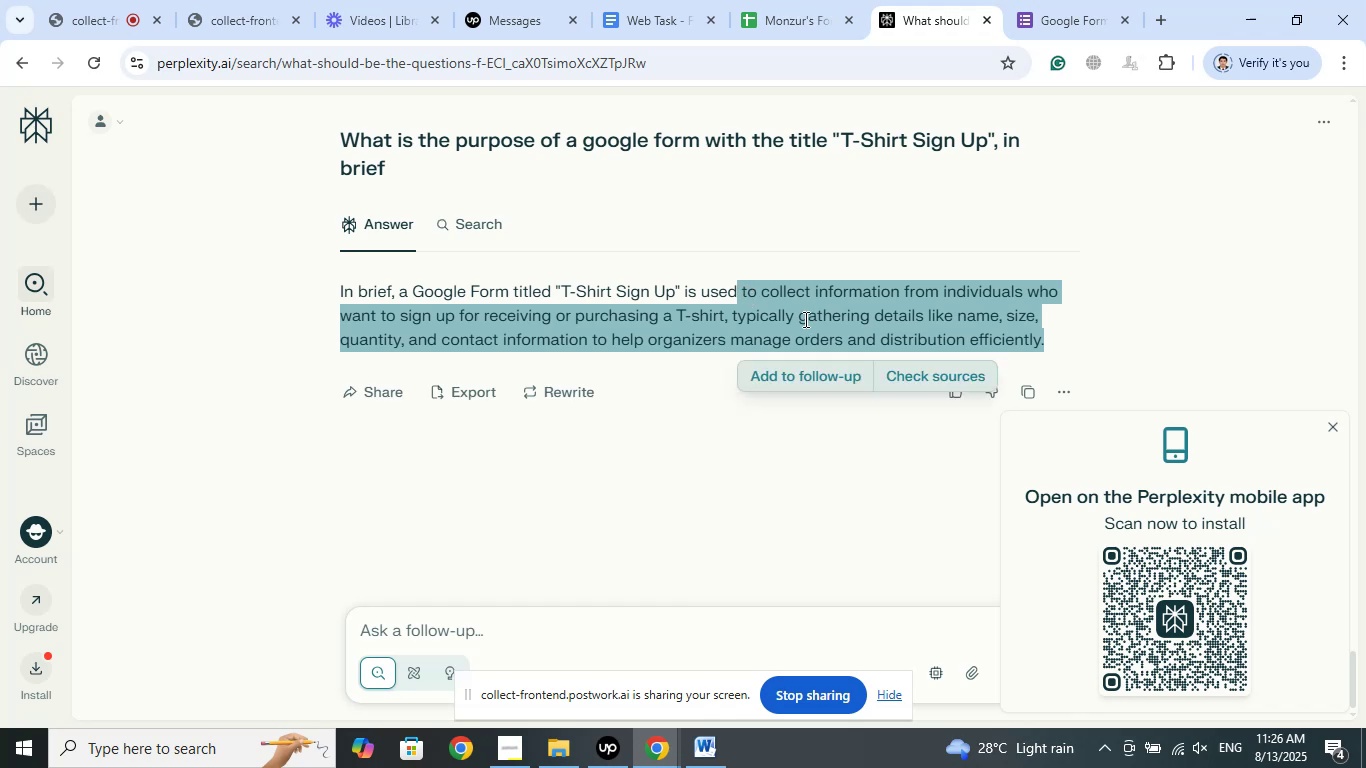 
key(Shift+ArrowRight)
 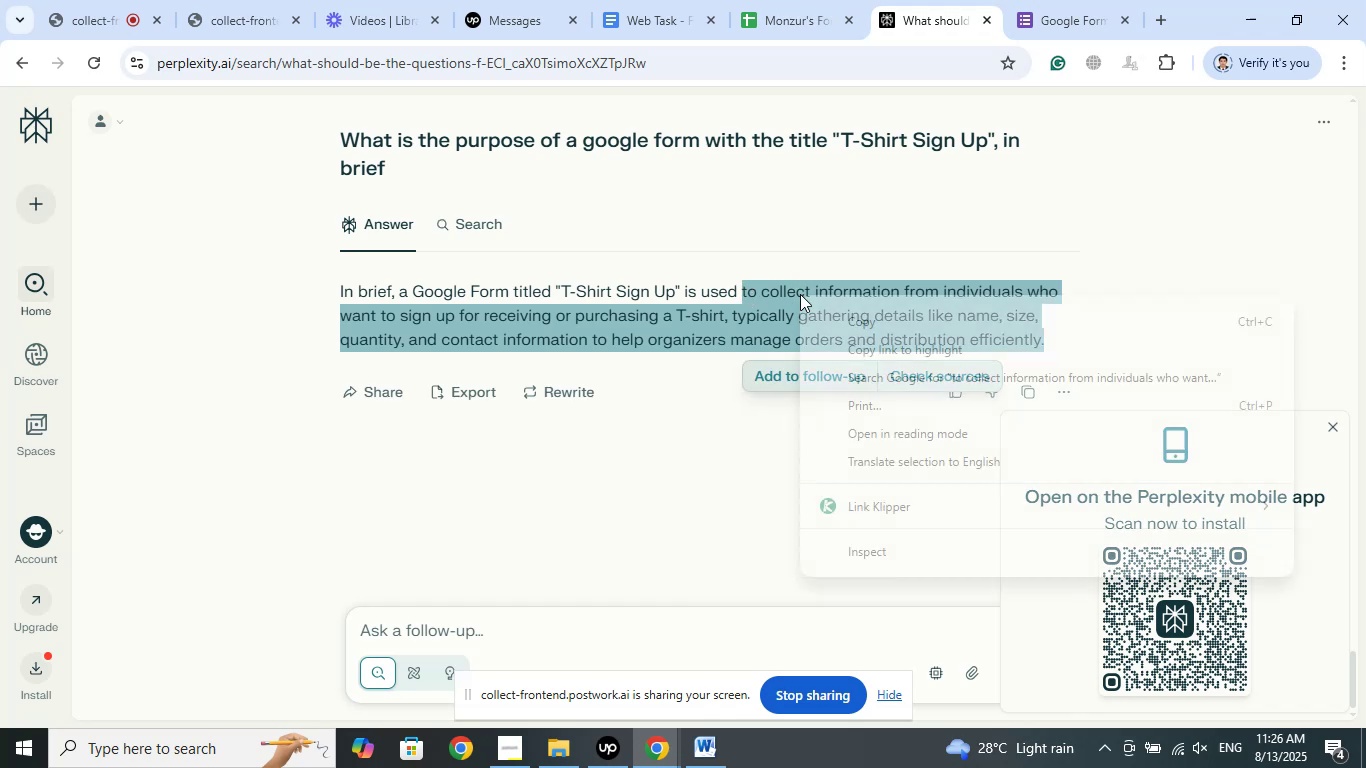 
left_click([853, 314])
 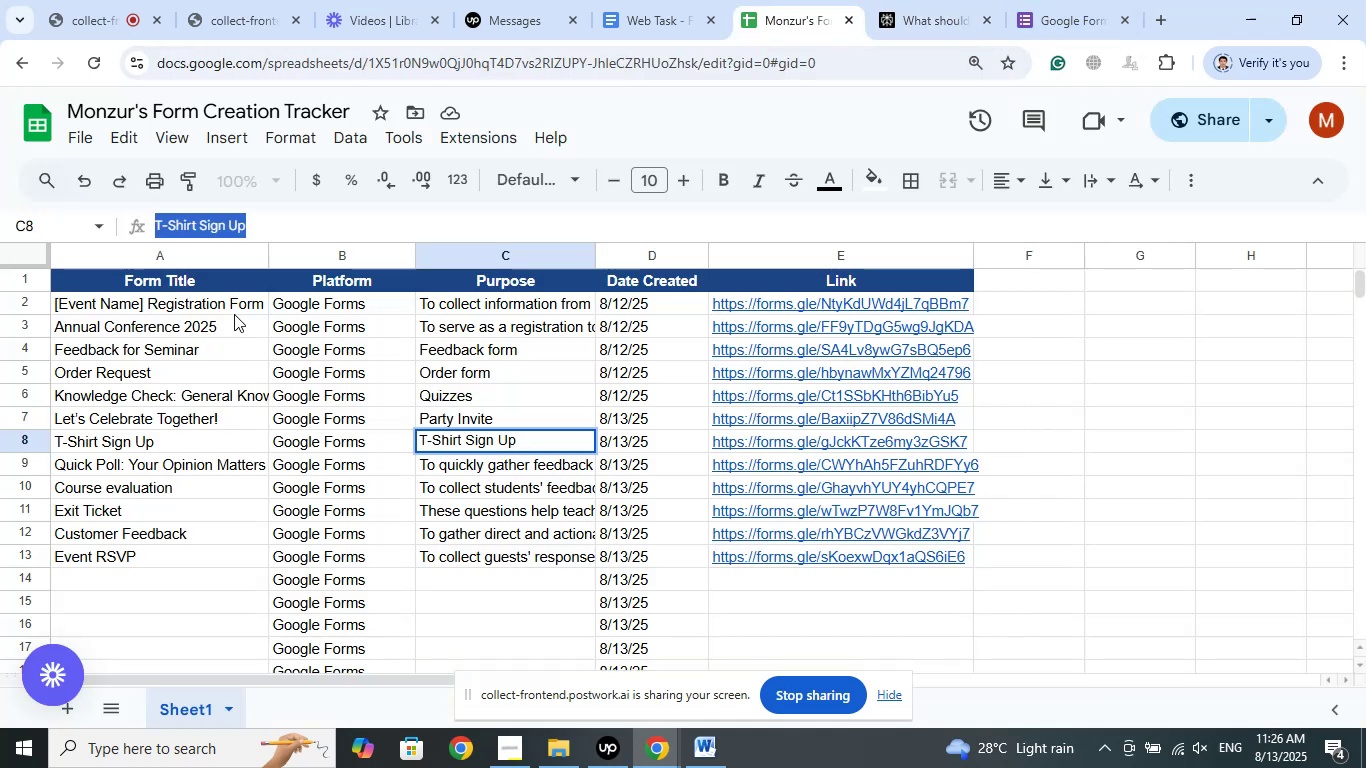 
right_click([218, 226])
 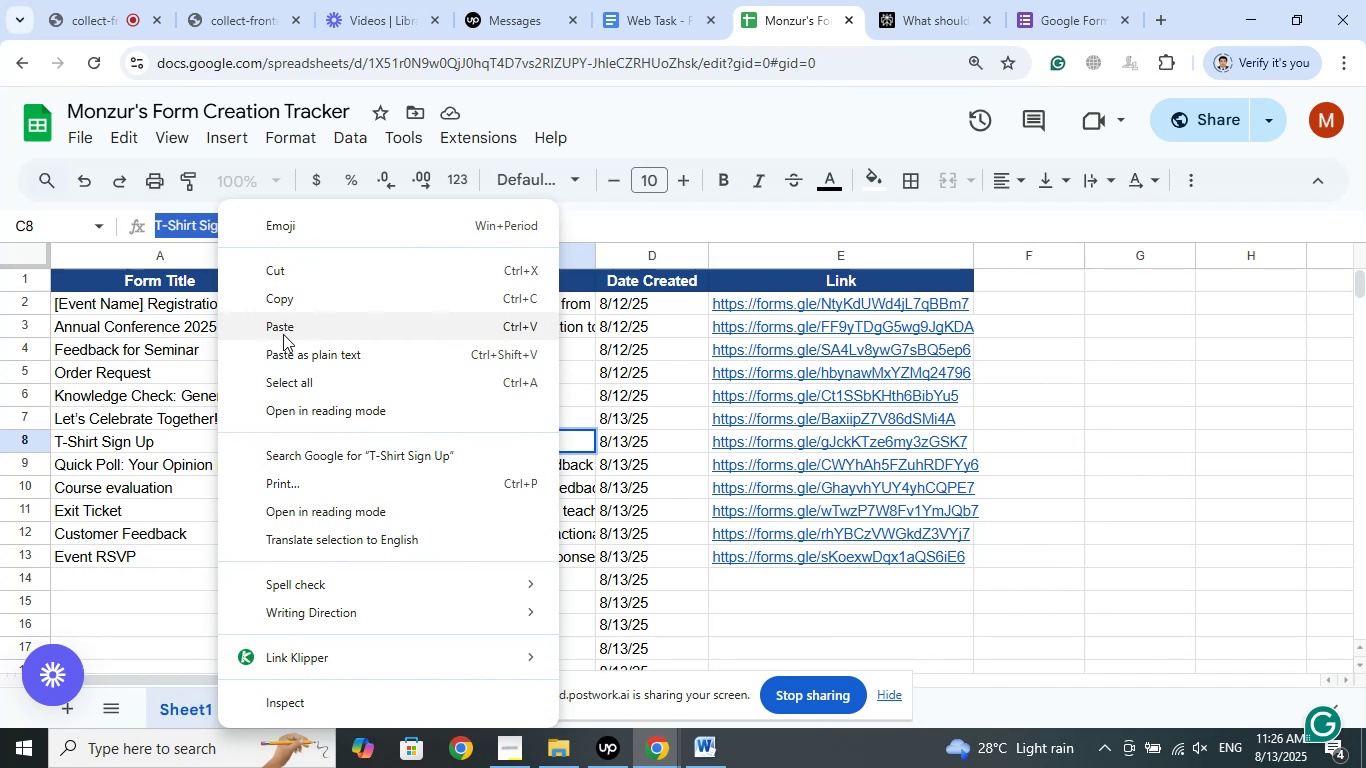 
left_click([282, 334])
 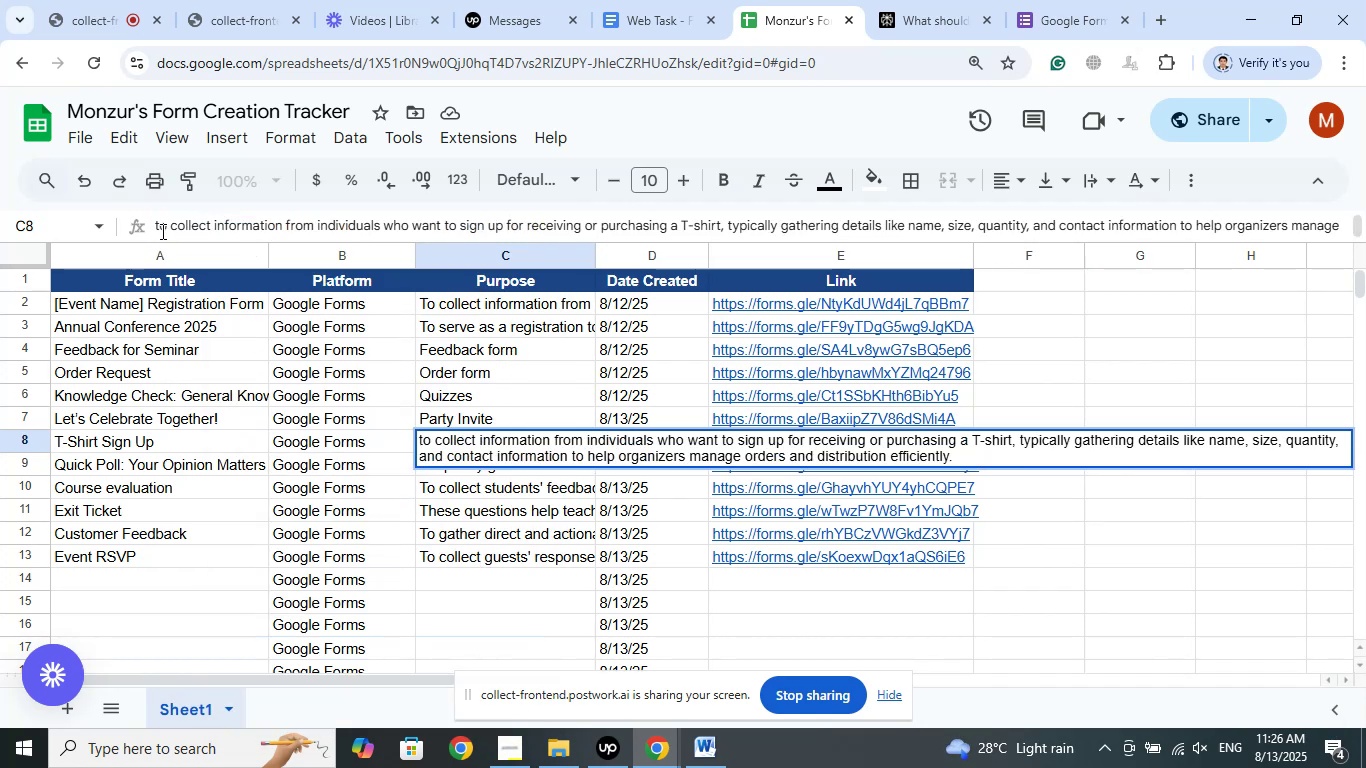 
left_click([161, 231])
 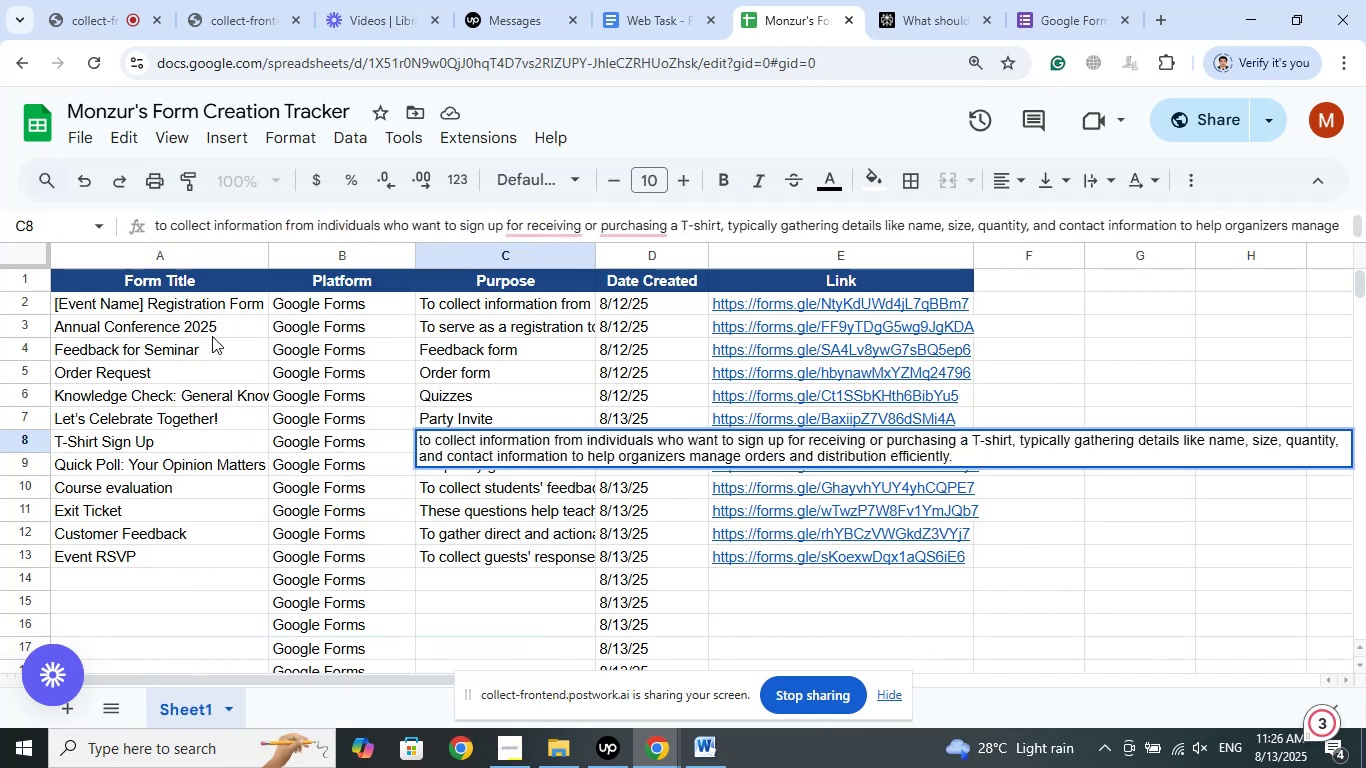 
key(Backspace)
 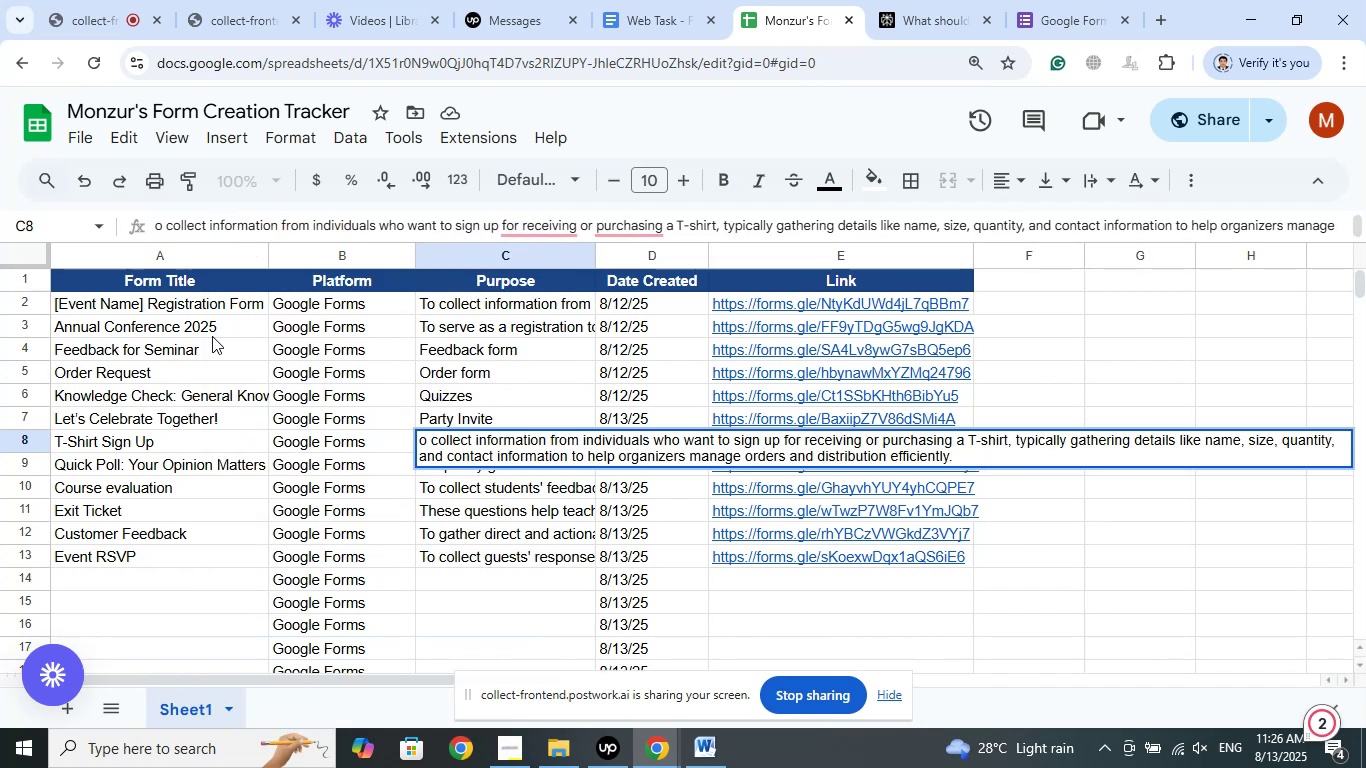 
key(Shift+T)
 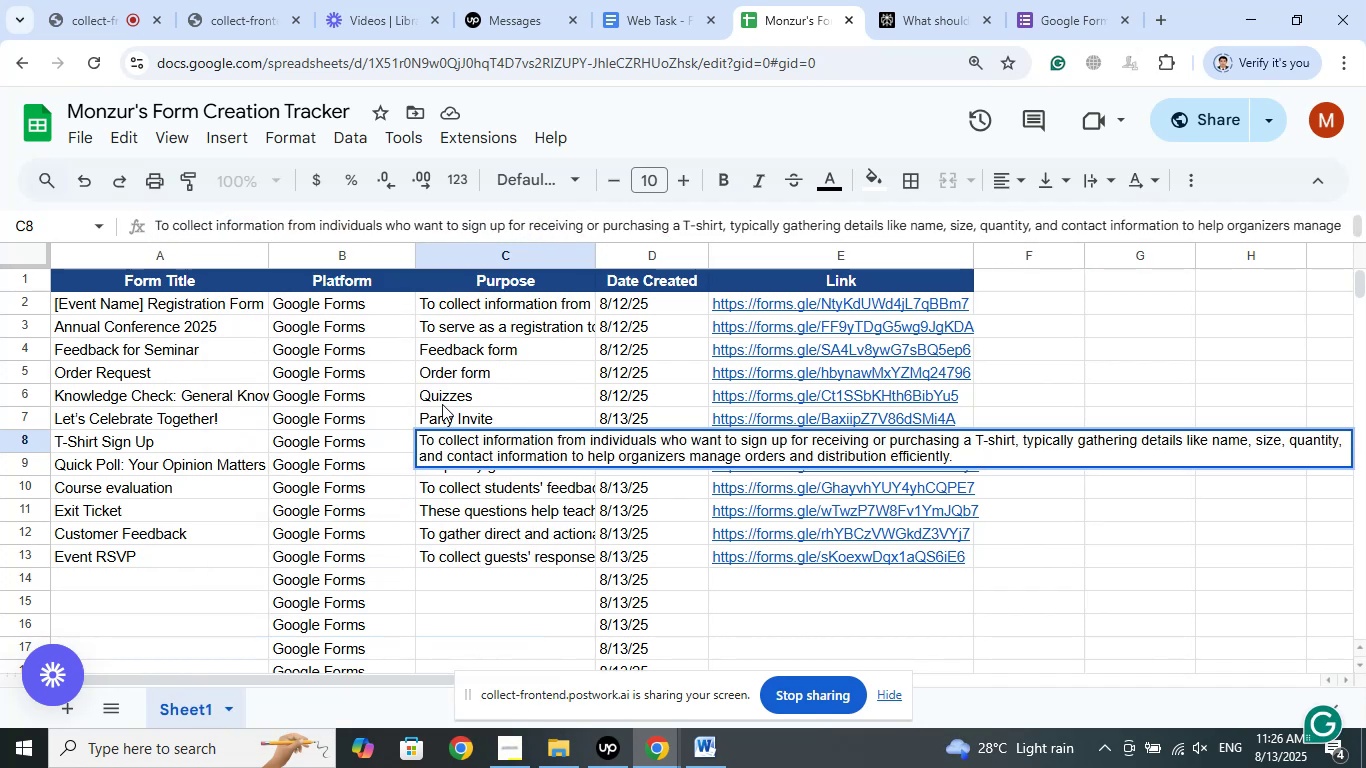 
left_click([470, 425])
 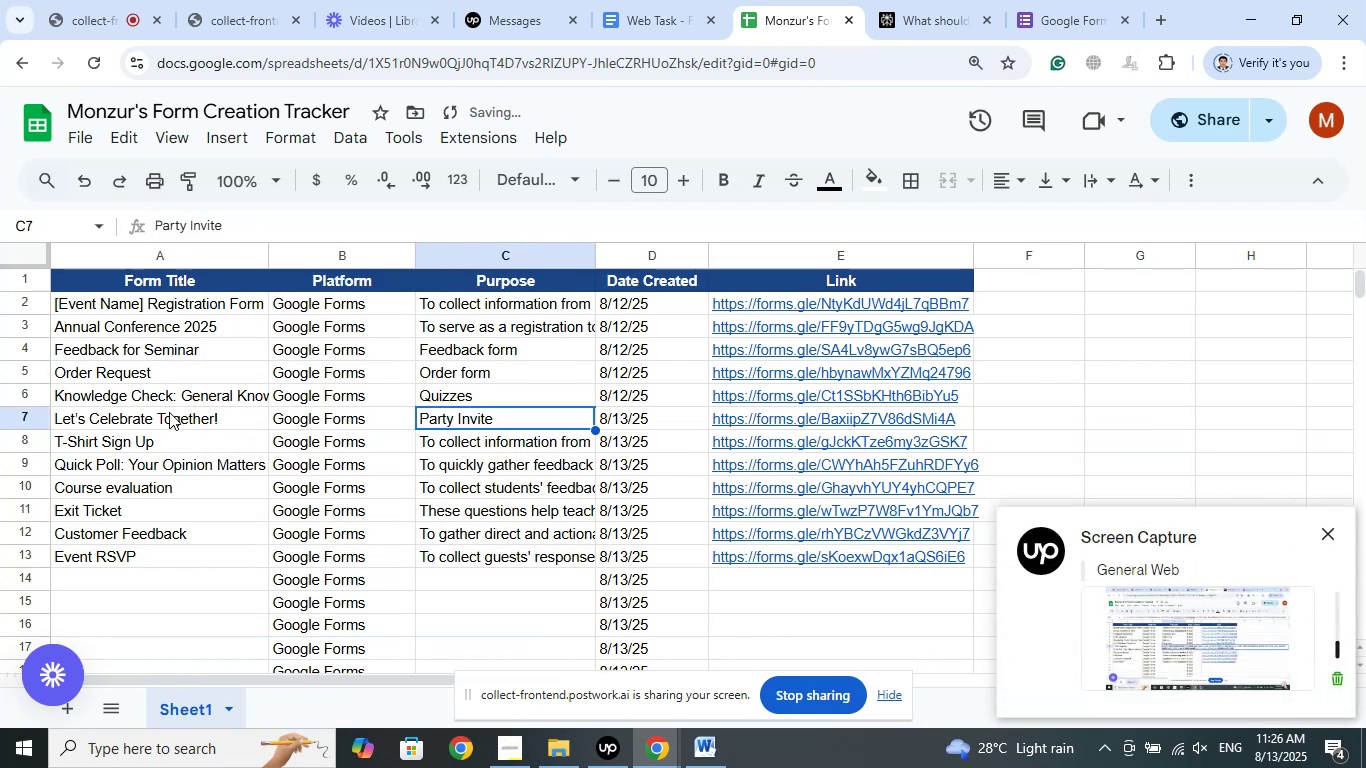 
left_click([162, 422])
 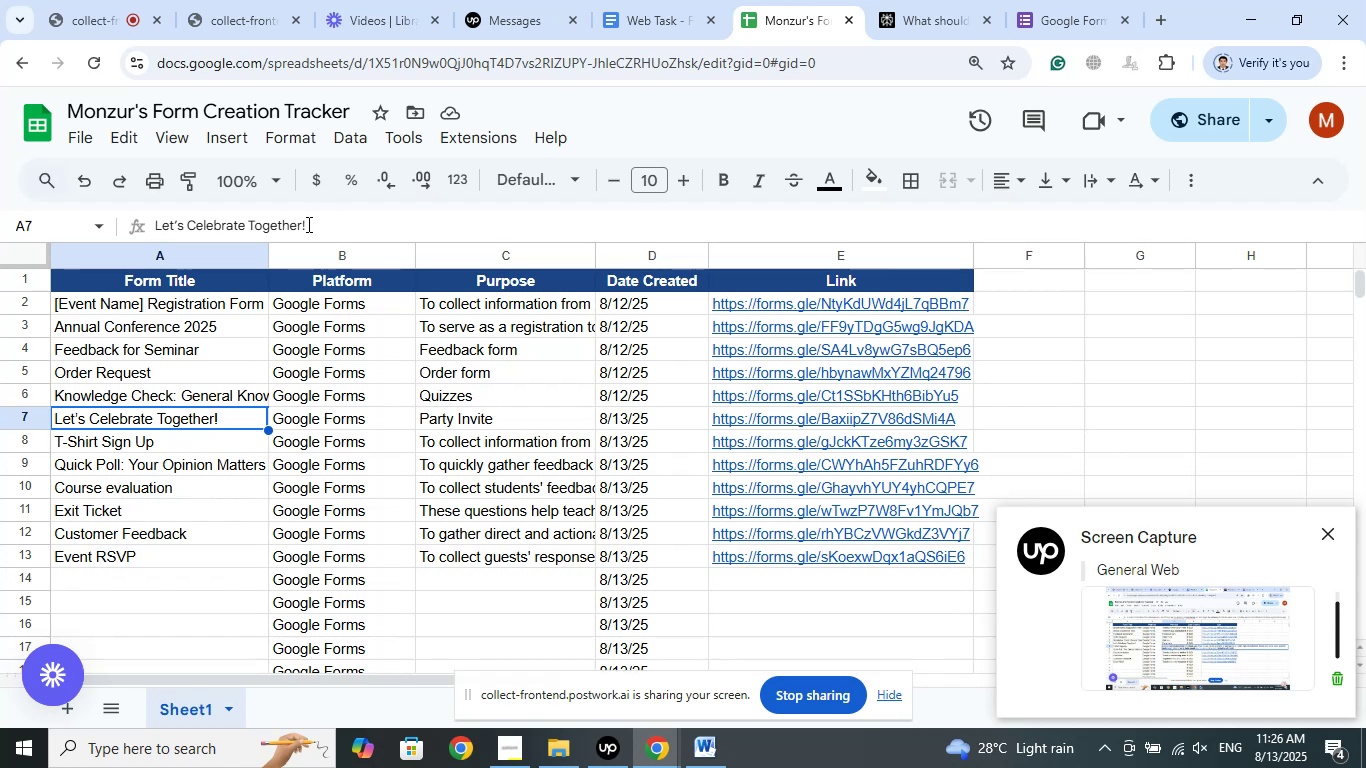 
left_click_drag(start_coordinate=[319, 225], to_coordinate=[110, 223])
 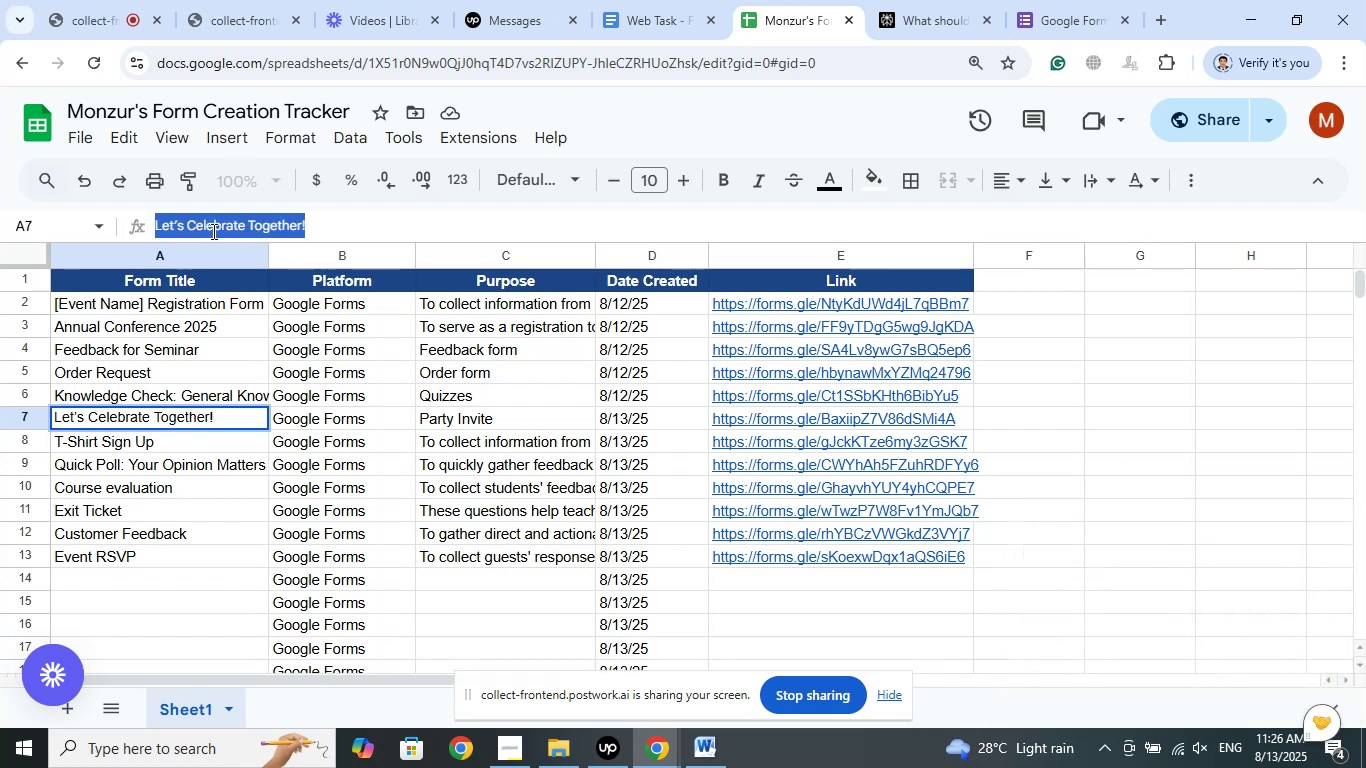 
right_click([212, 231])
 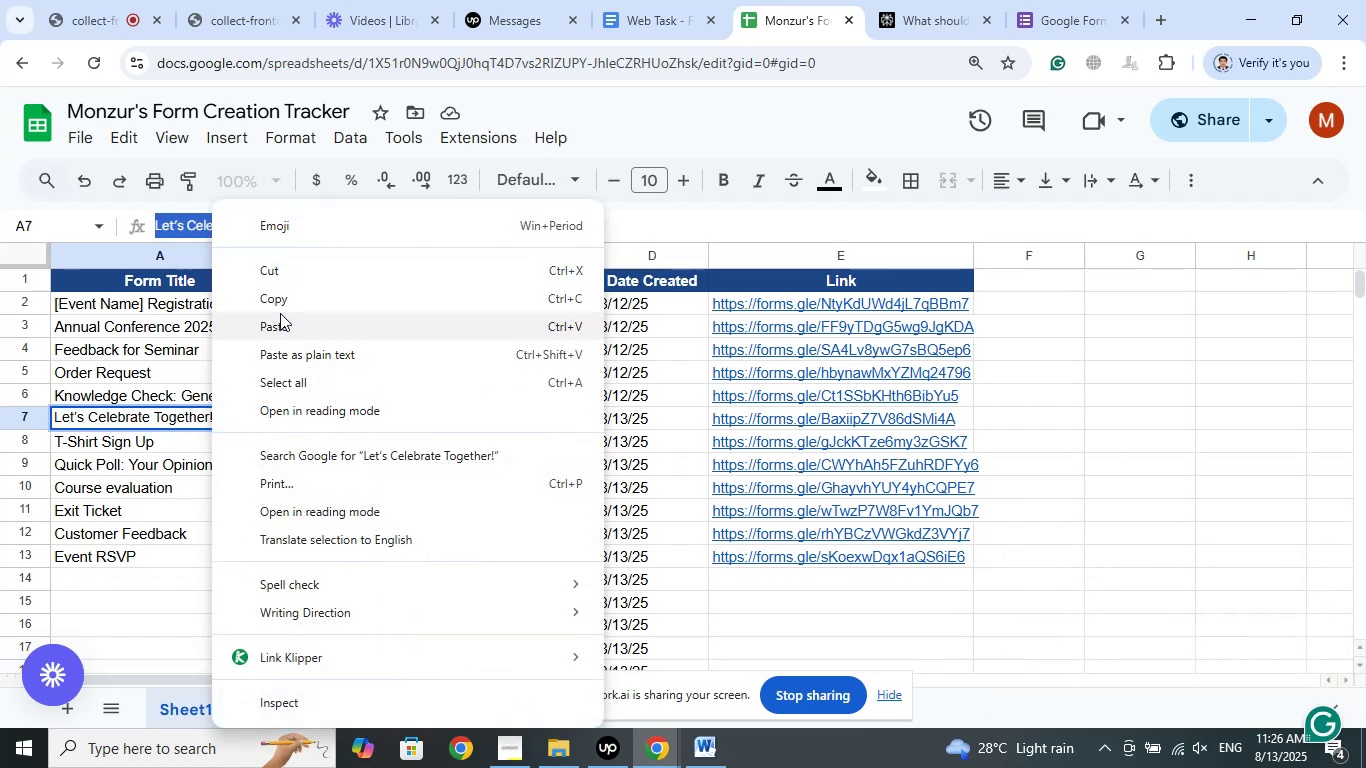 
left_click([278, 309])
 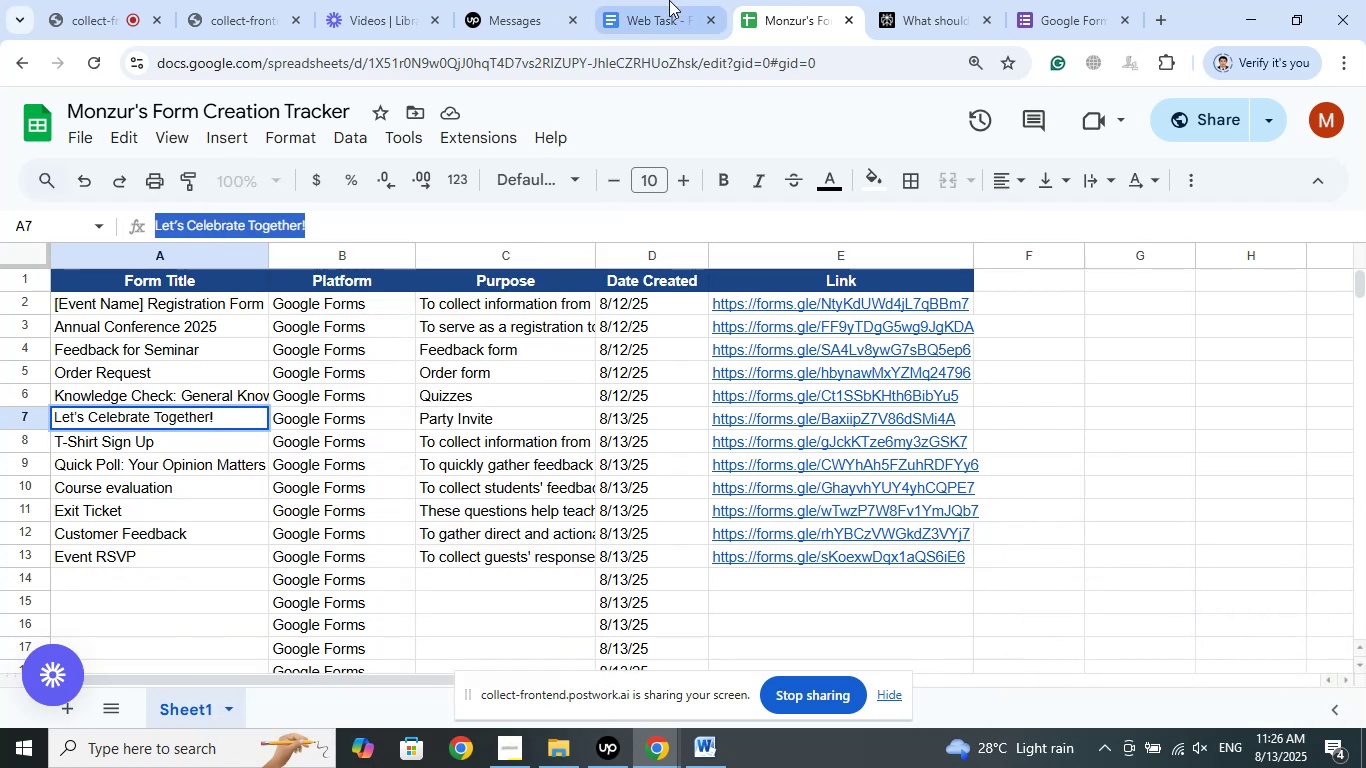 
left_click([668, 0])
 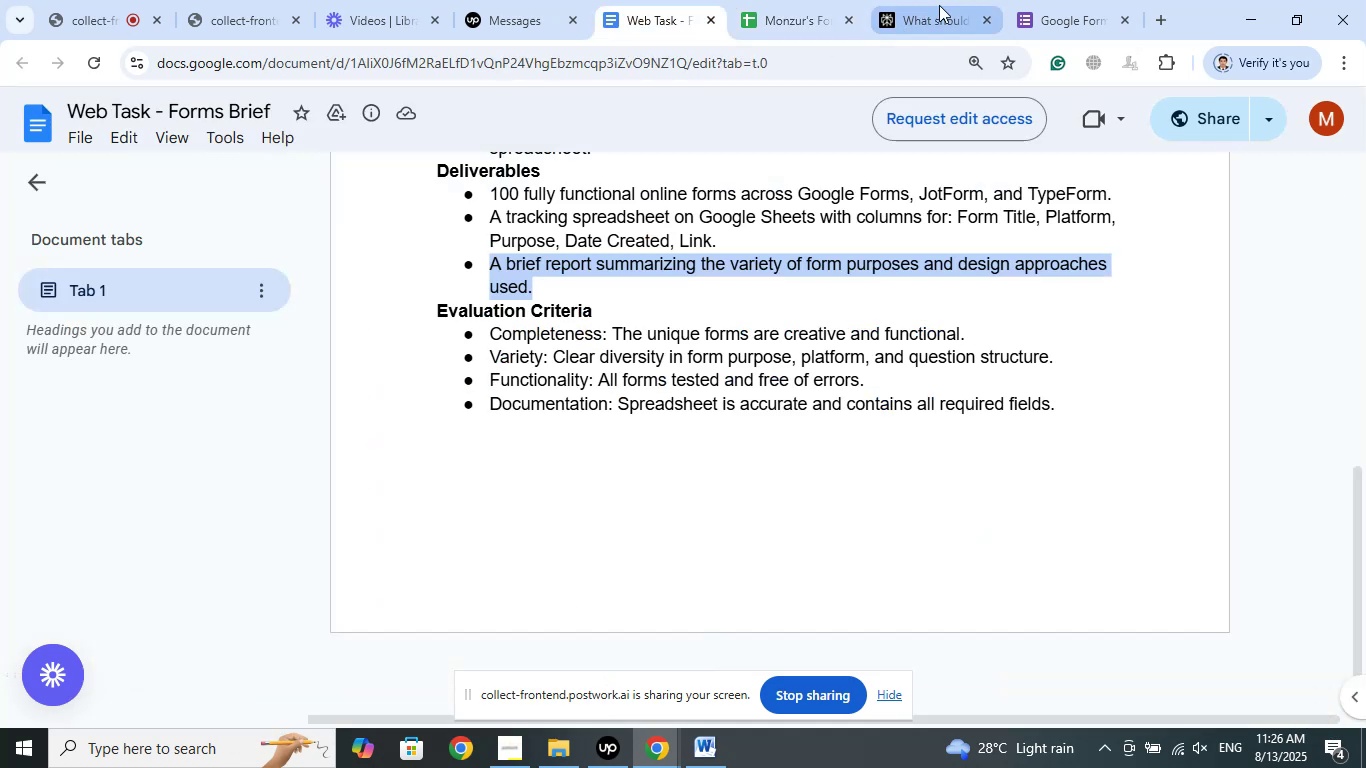 
left_click([937, 2])
 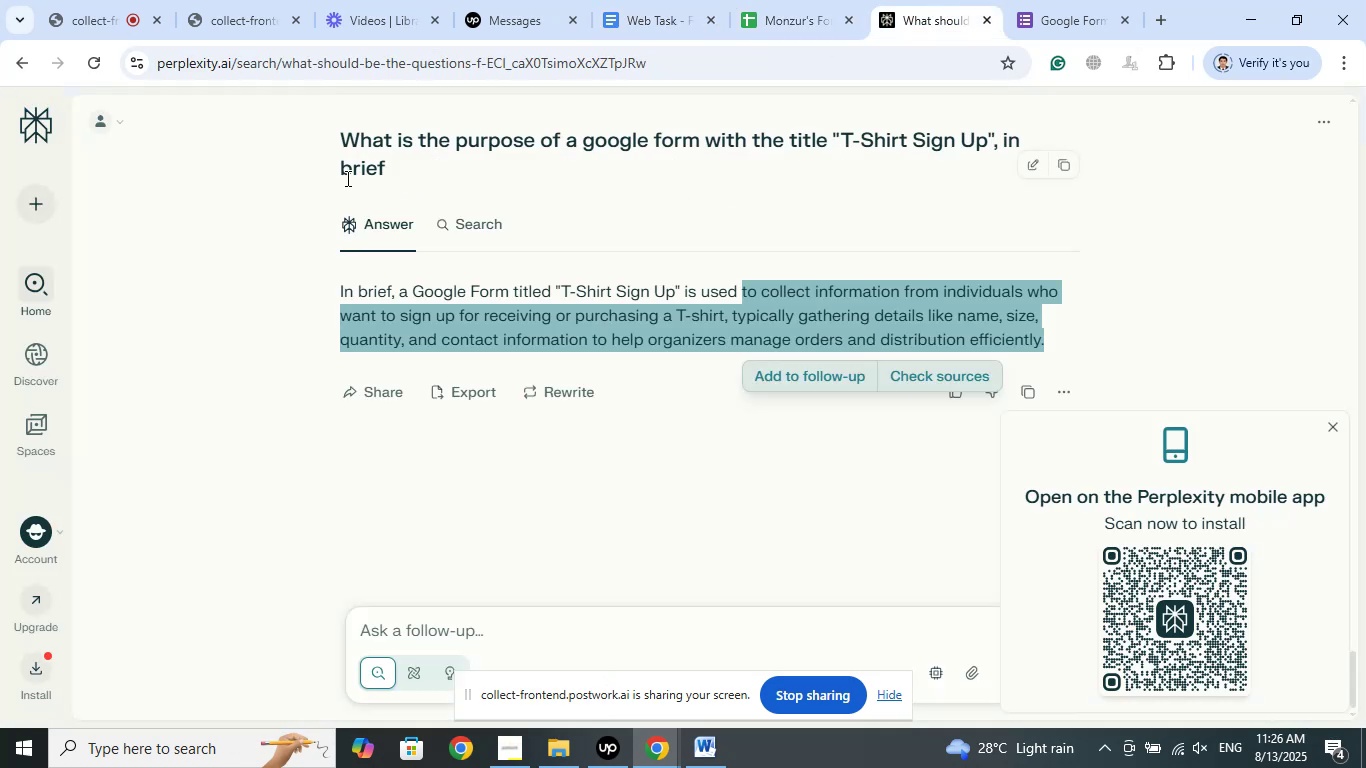 
left_click_drag(start_coordinate=[399, 174], to_coordinate=[343, 138])
 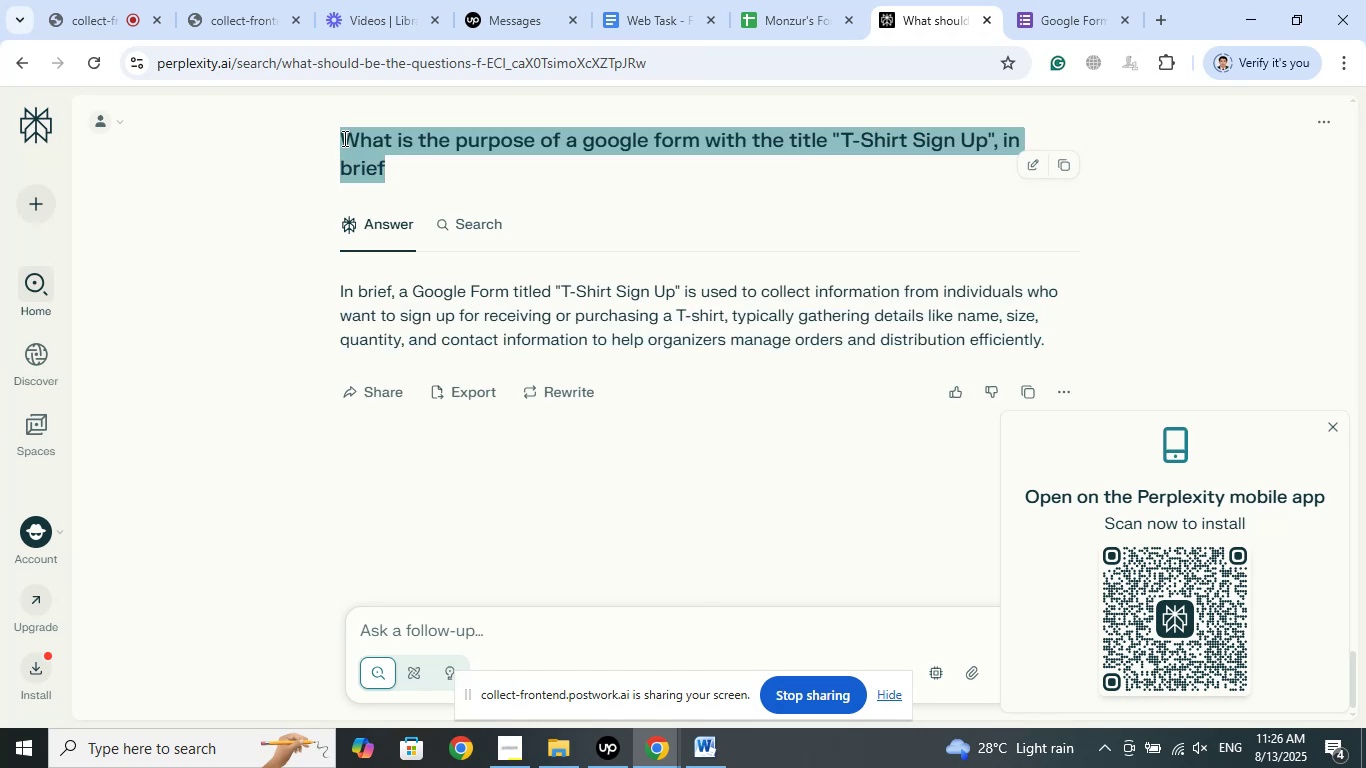 
right_click([343, 138])
 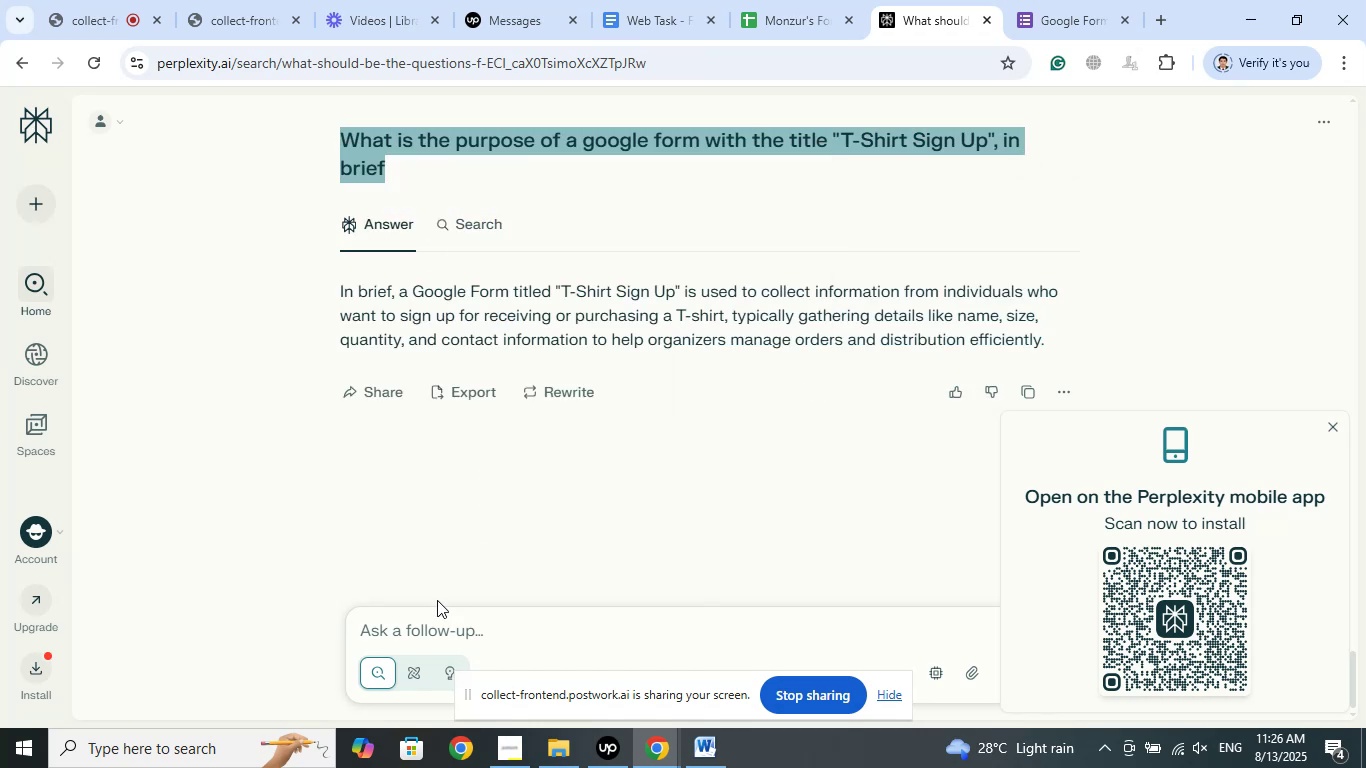 
left_click([421, 628])
 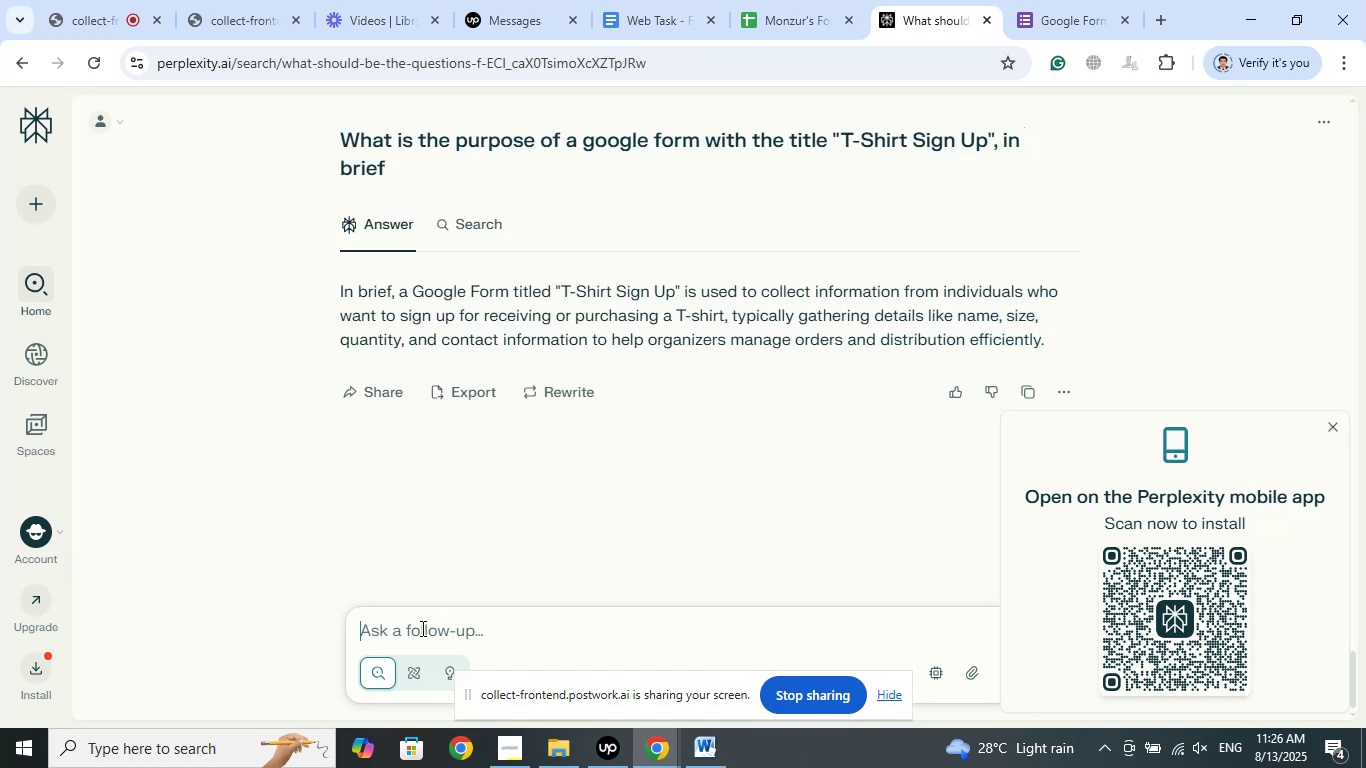 
right_click([421, 628])
 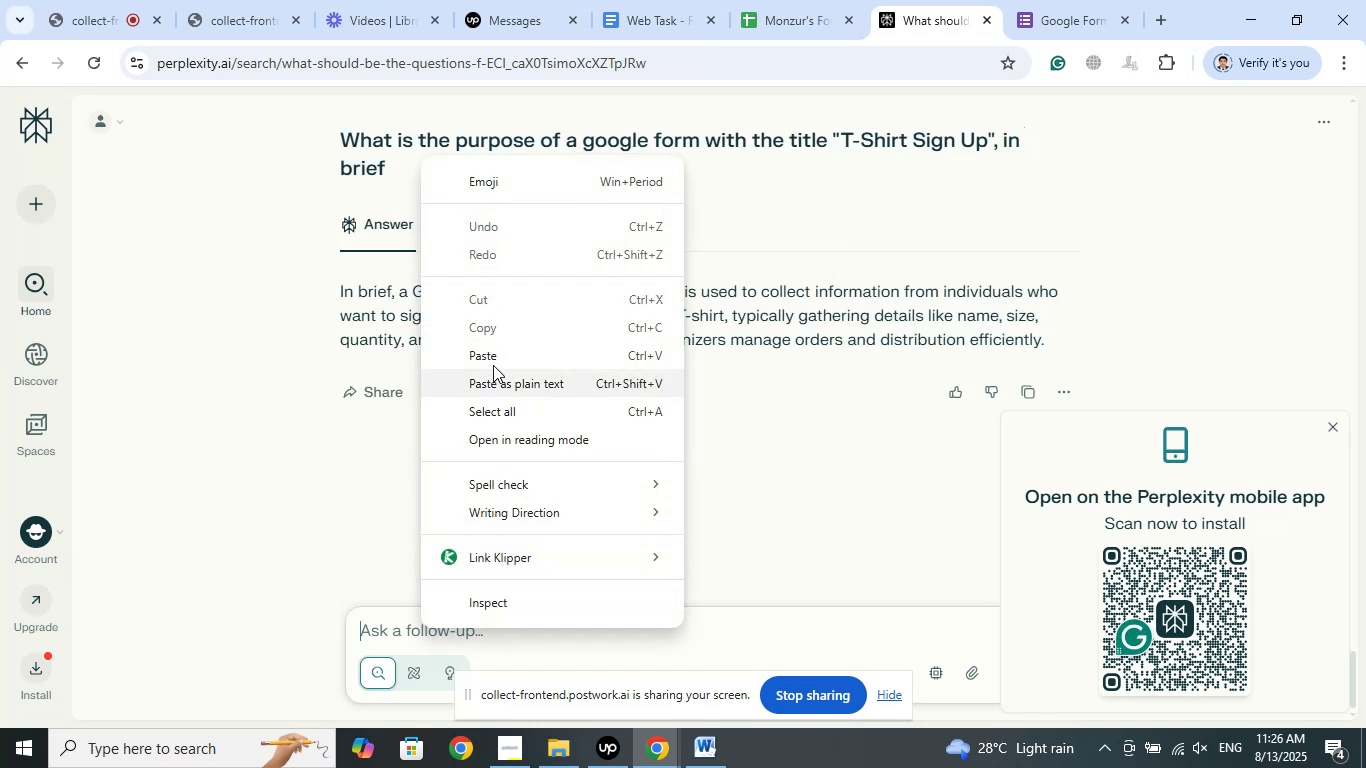 
left_click([492, 355])
 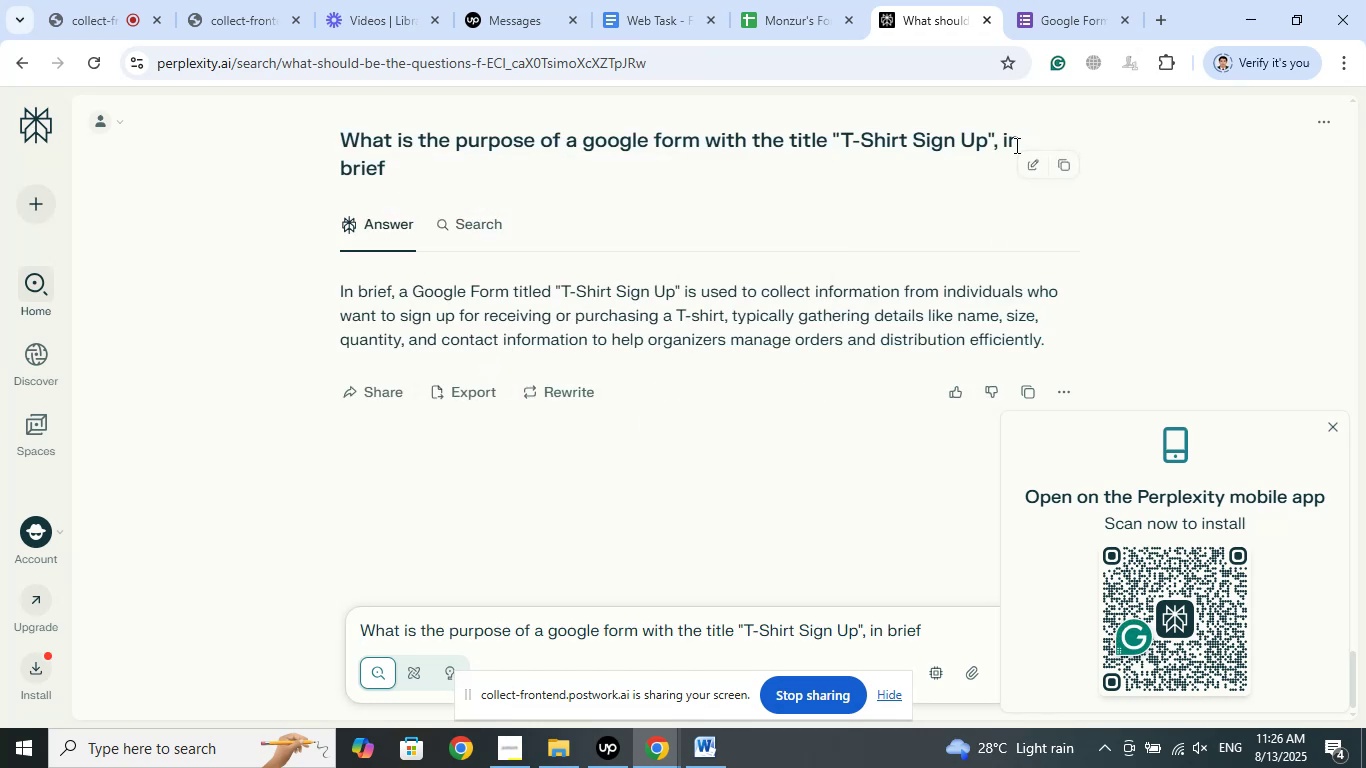 
left_click([1062, 0])
 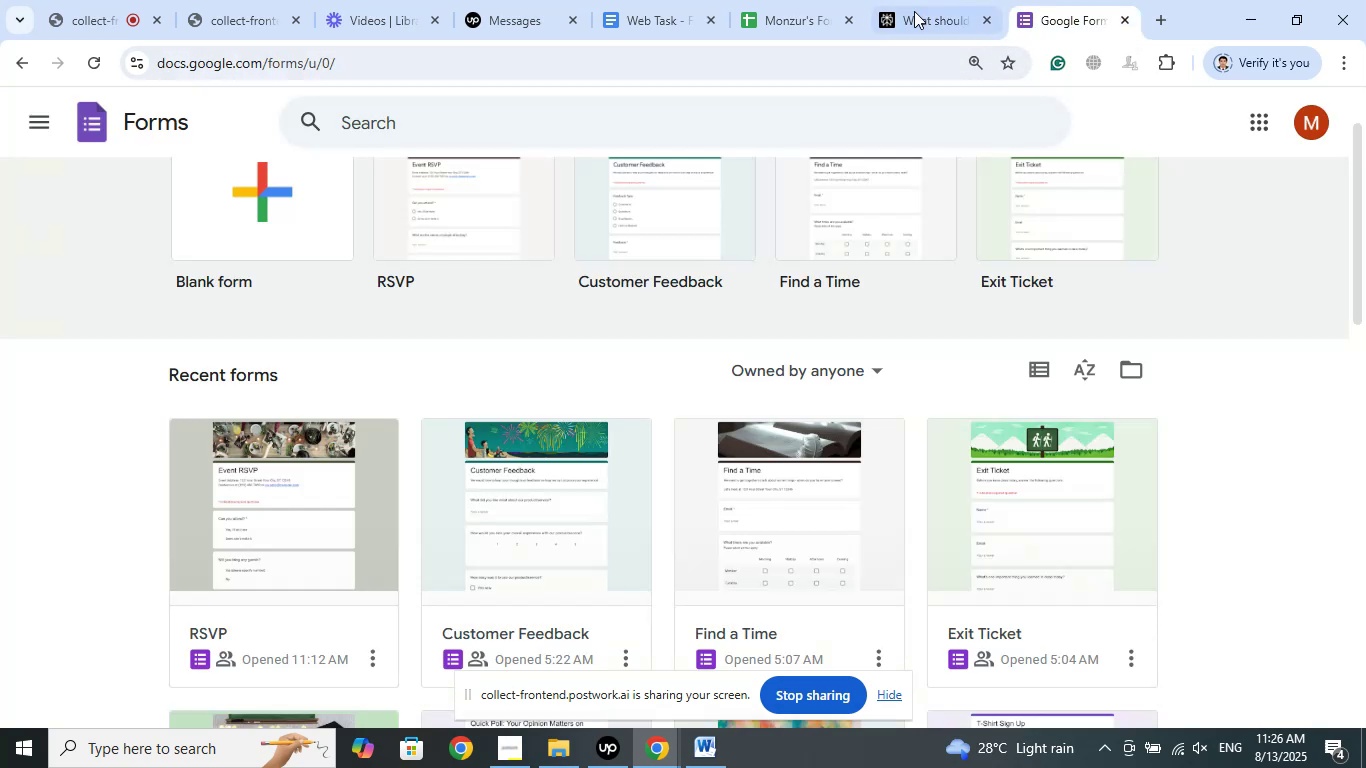 
left_click([909, 0])
 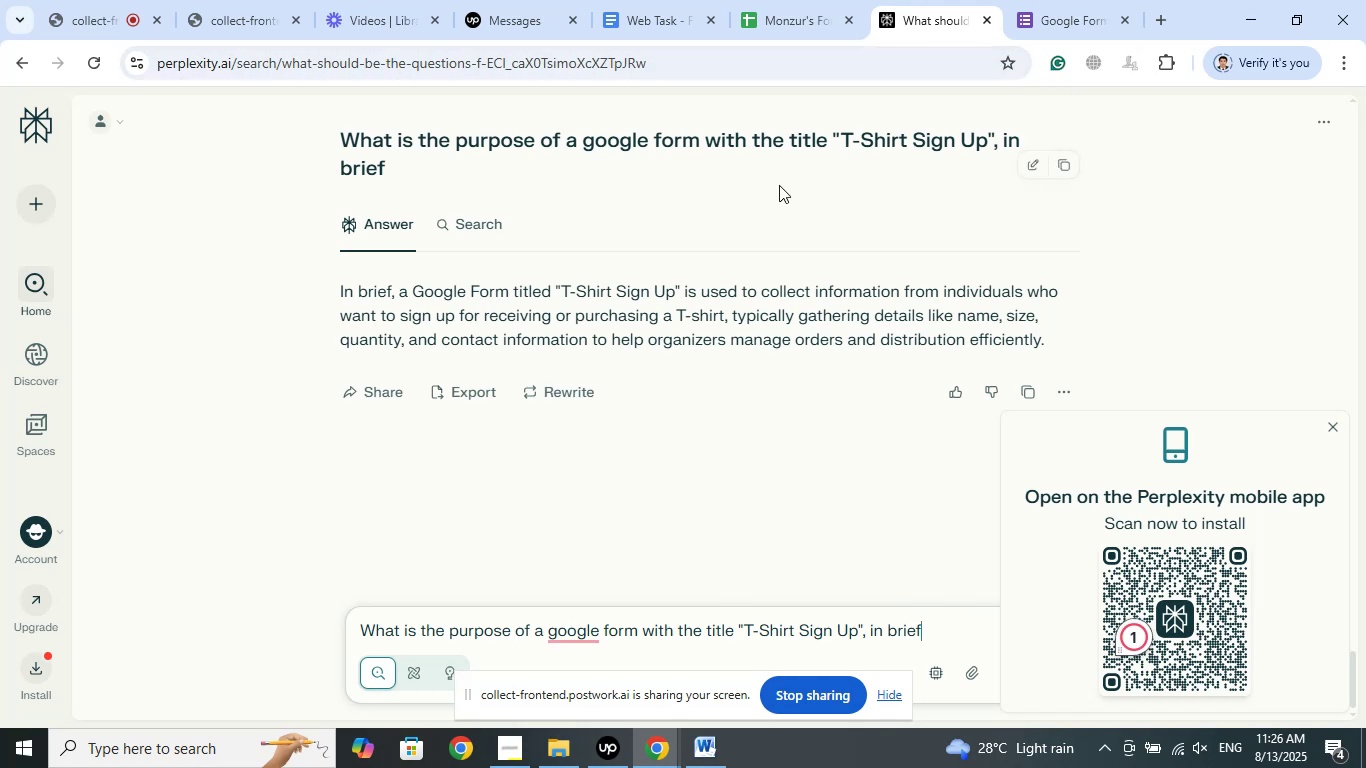 
left_click([799, 0])
 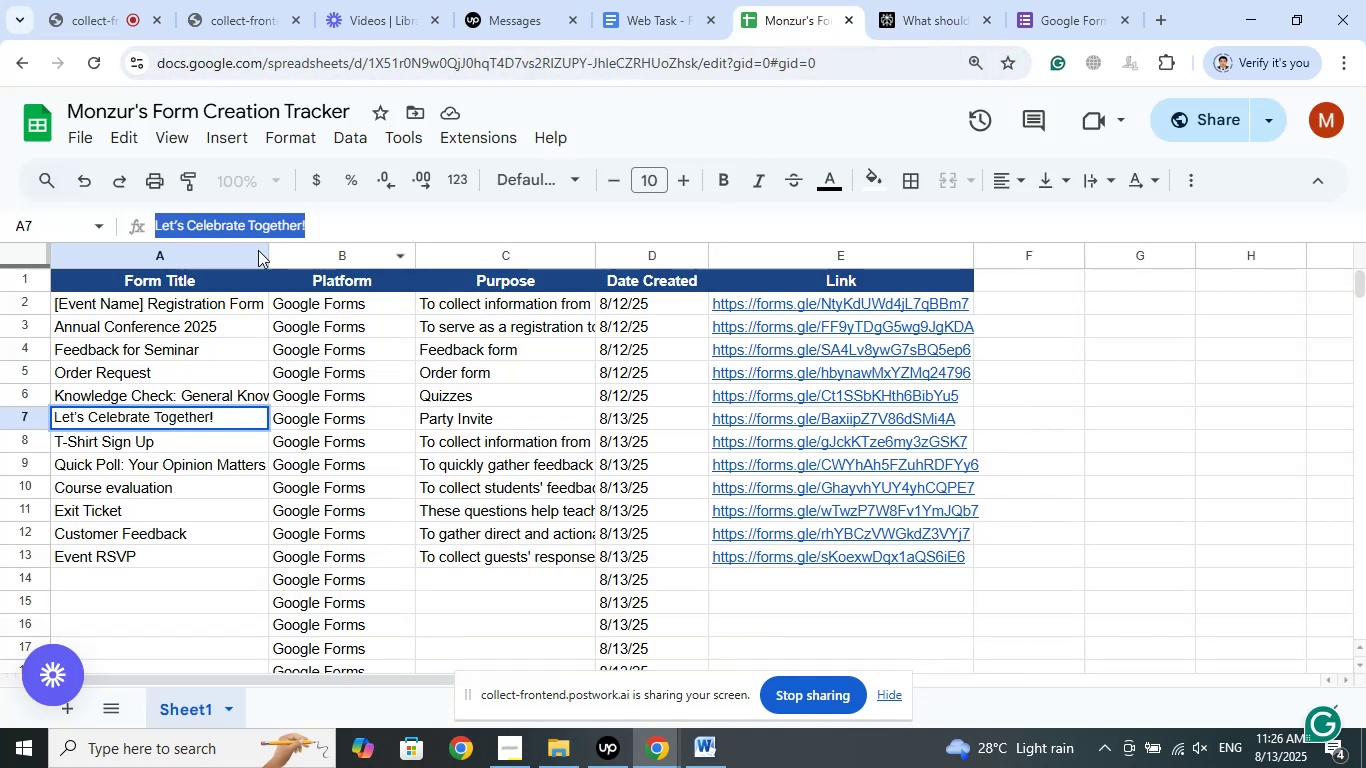 
right_click([252, 231])
 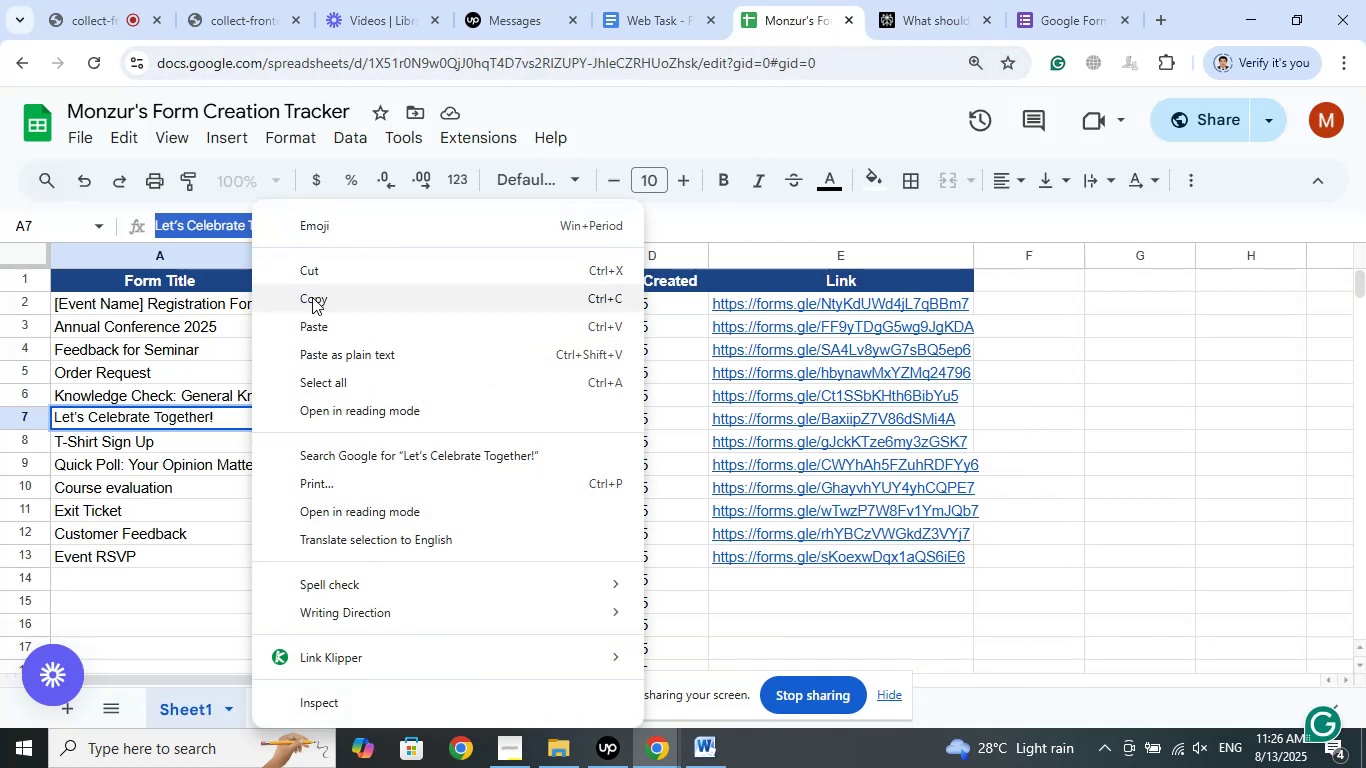 
left_click([312, 297])
 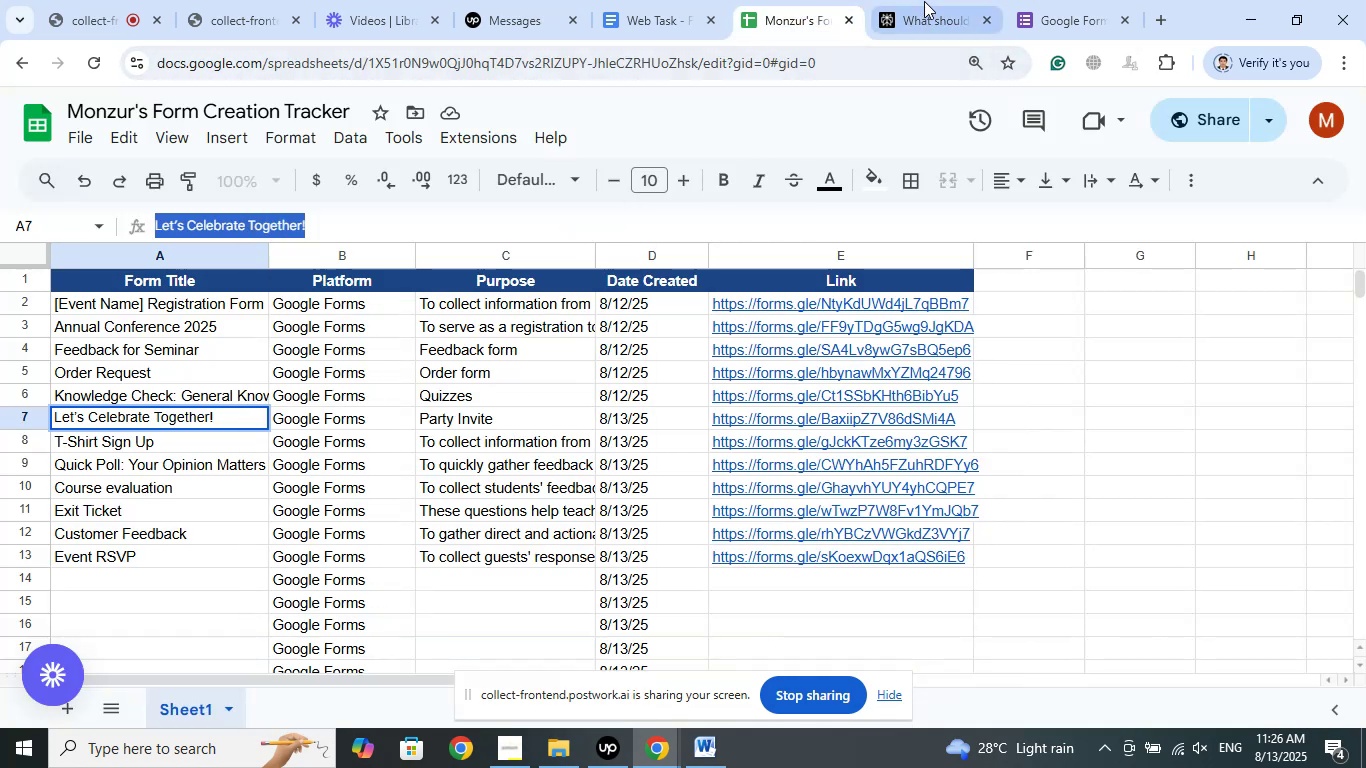 
left_click([923, 0])
 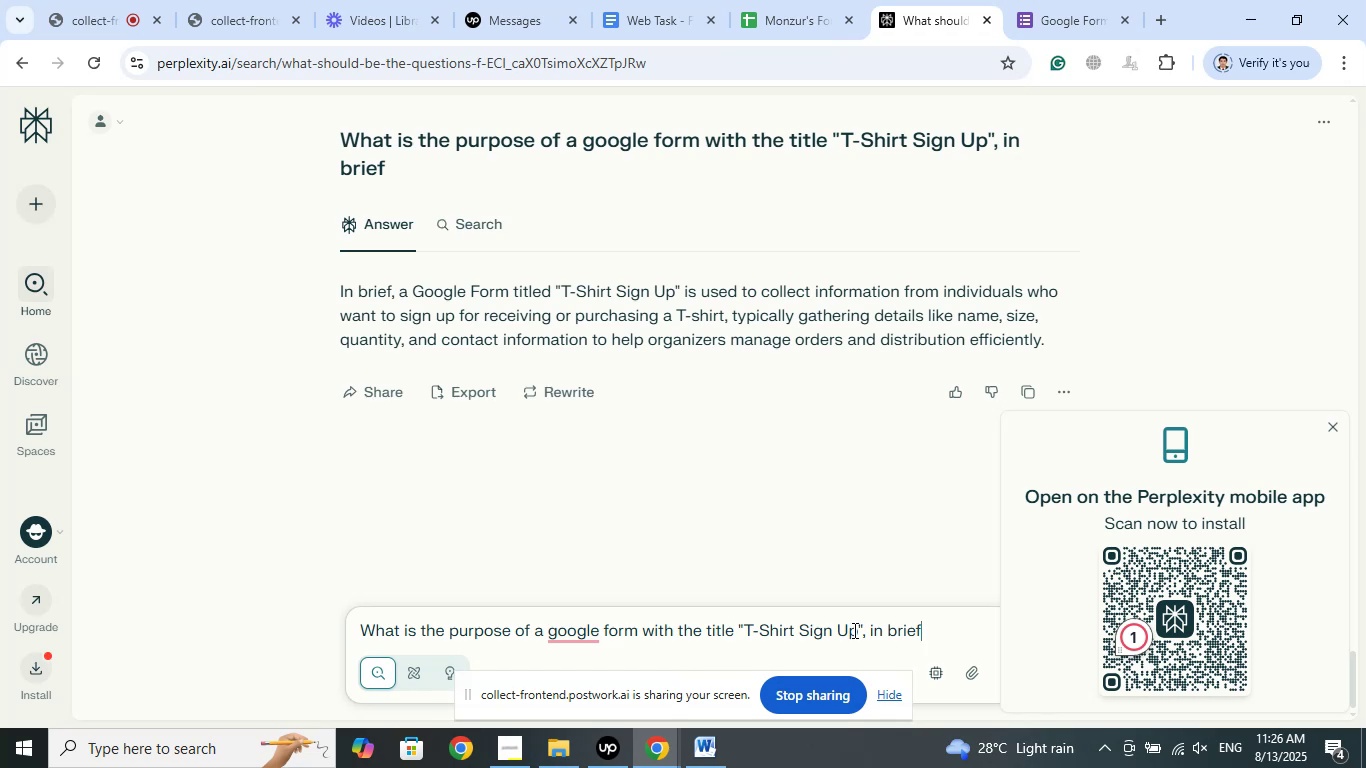 
left_click_drag(start_coordinate=[856, 629], to_coordinate=[747, 631])
 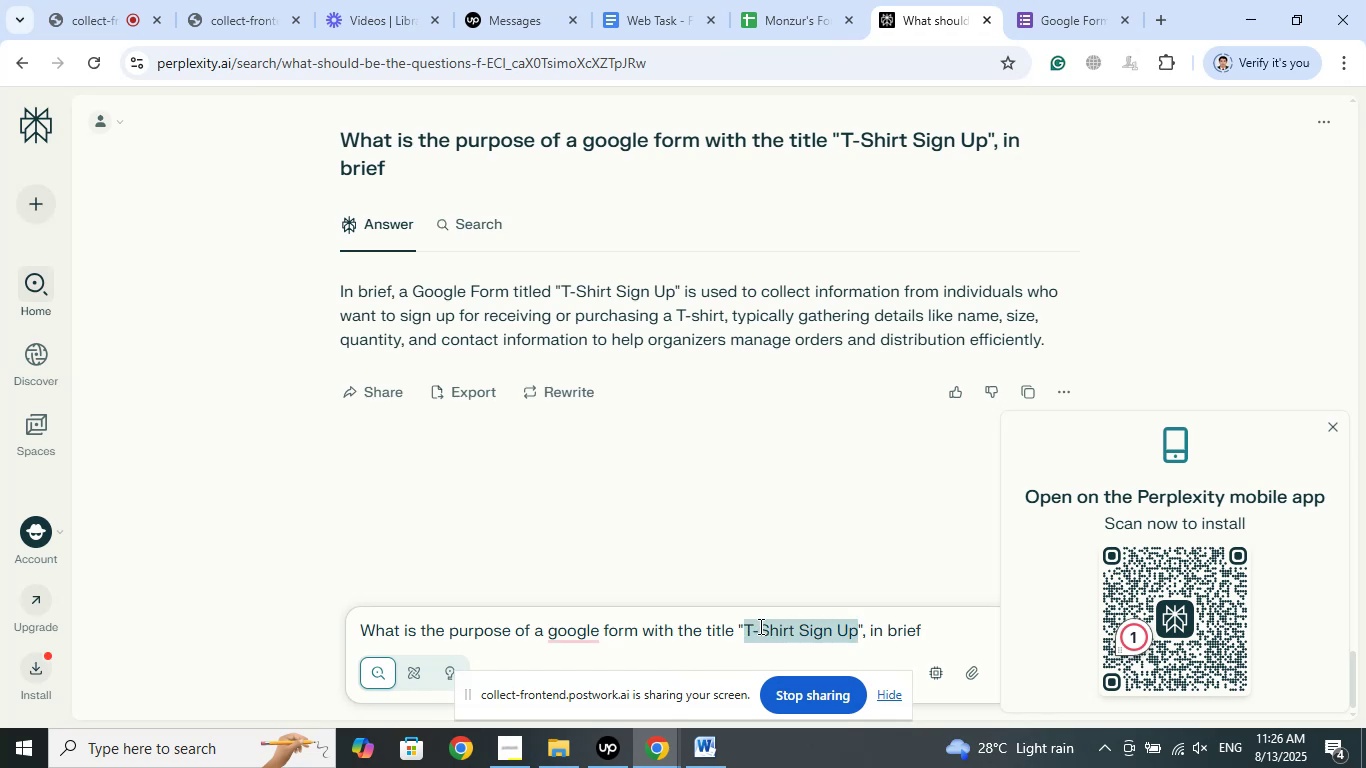 
right_click([759, 626])
 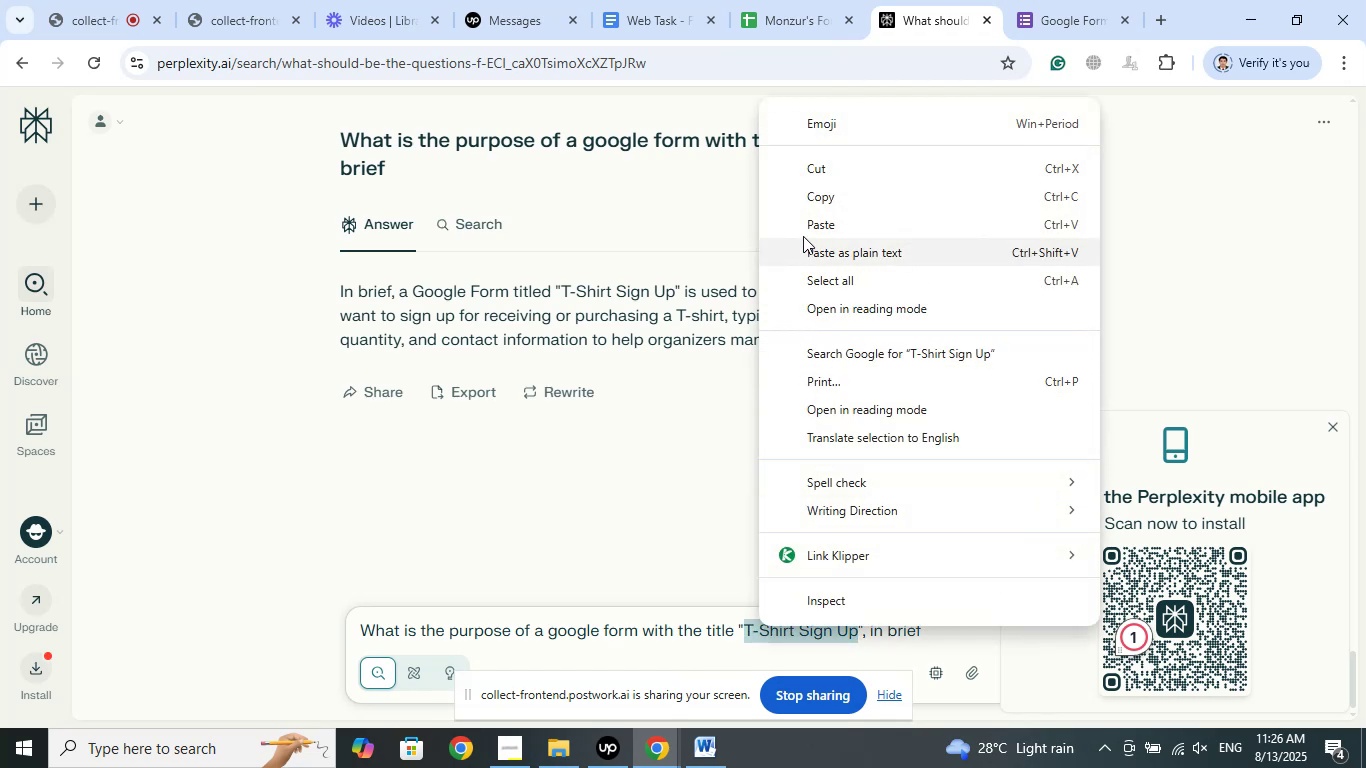 
left_click([803, 229])
 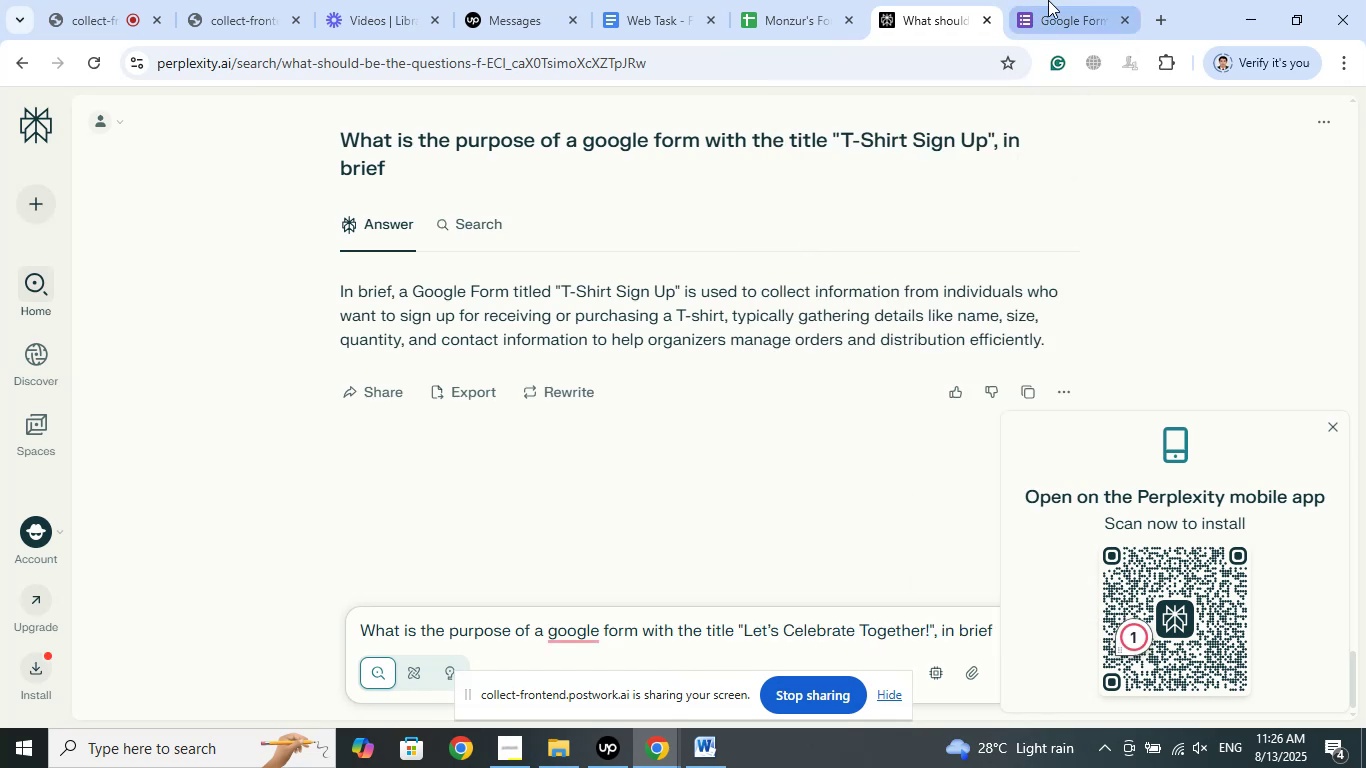 
left_click([826, 0])
 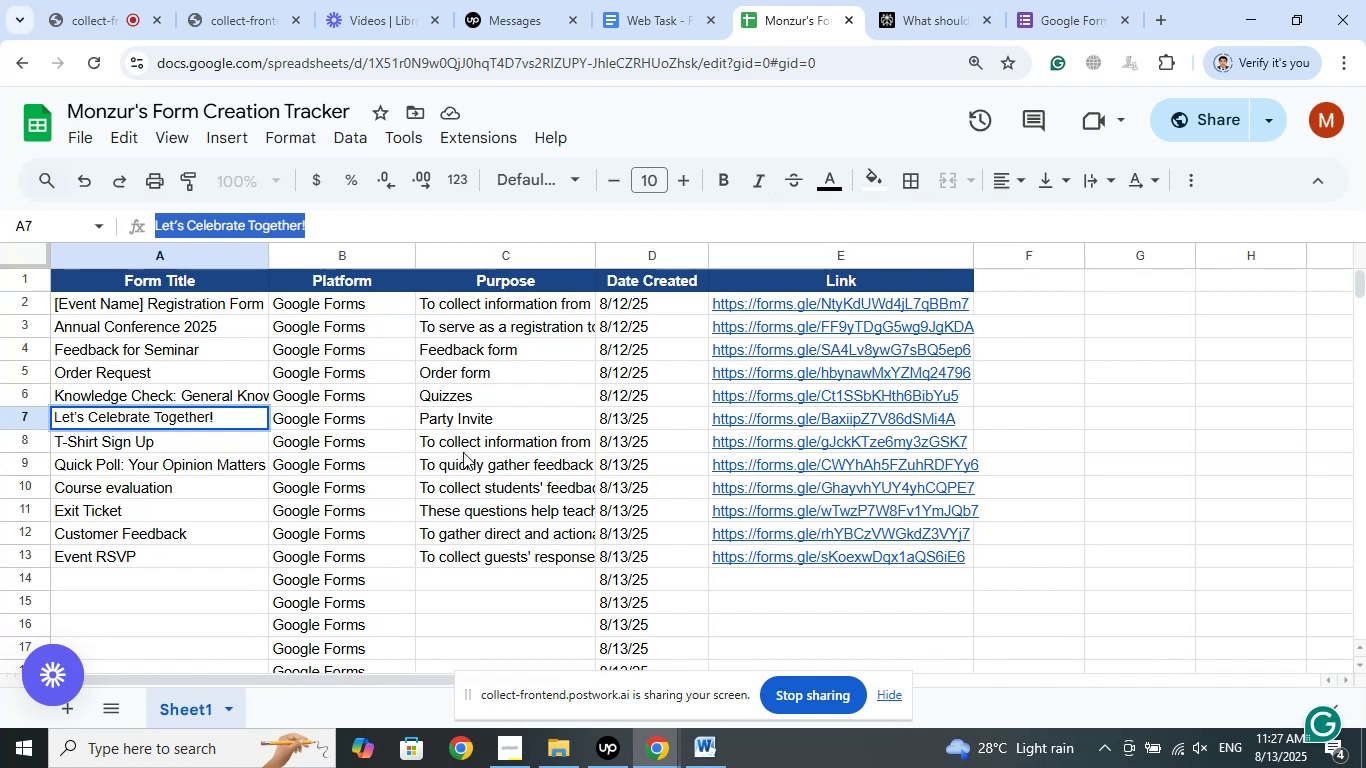 
left_click([461, 422])
 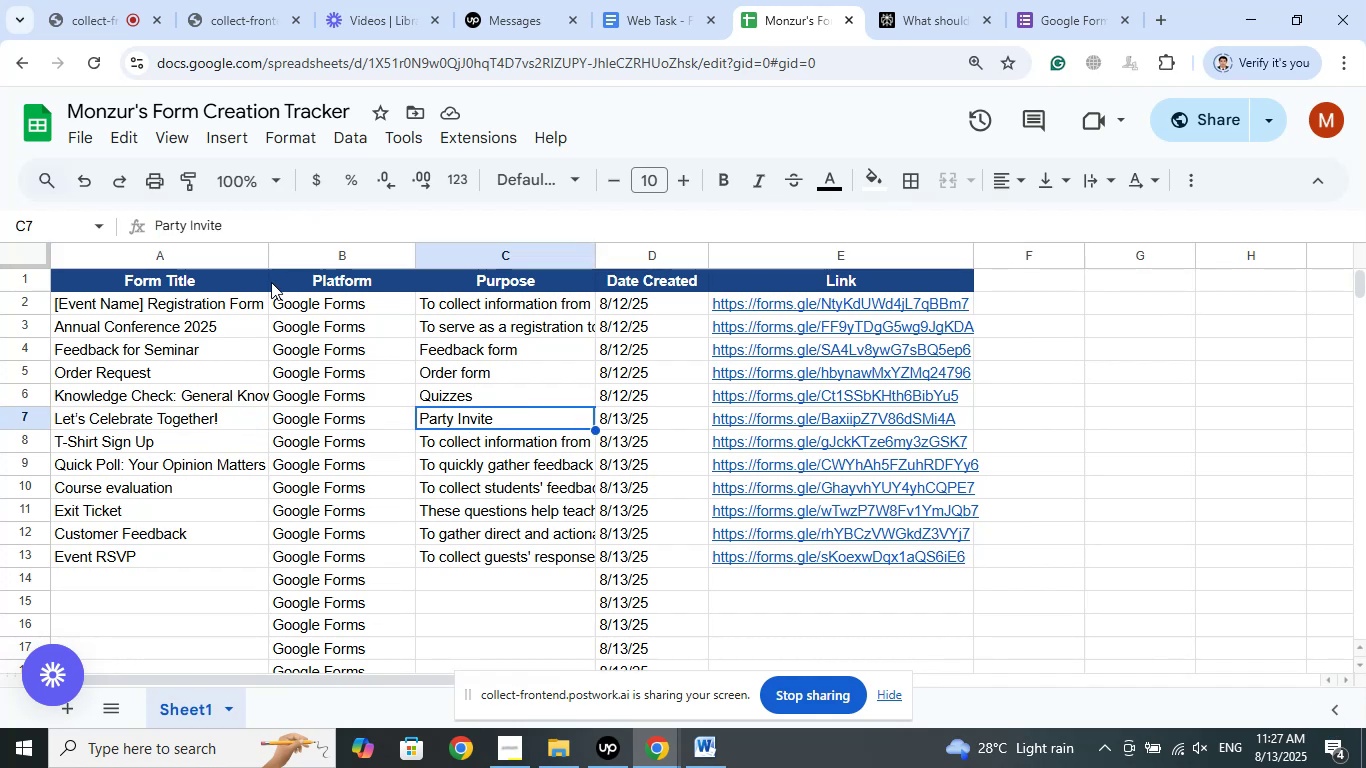 
left_click_drag(start_coordinate=[254, 225], to_coordinate=[95, 205])
 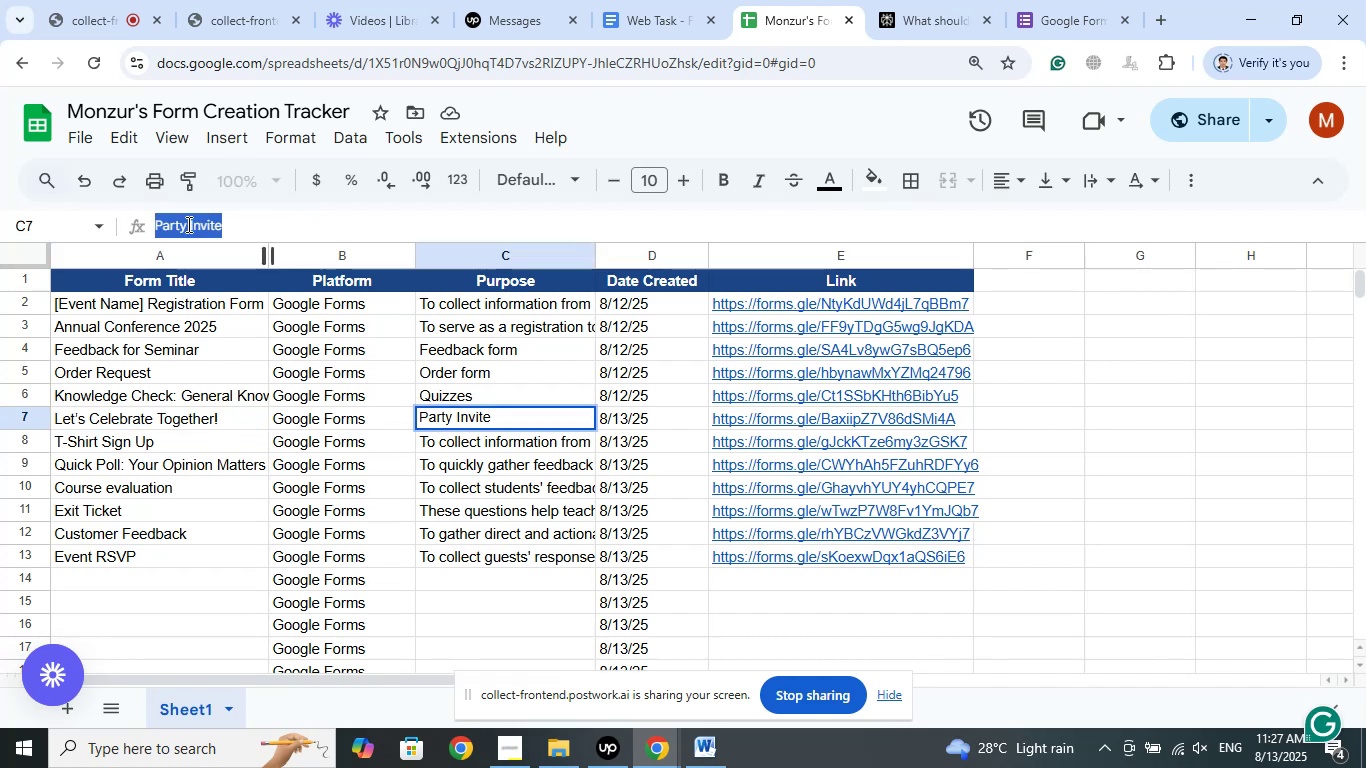 
right_click([187, 224])
 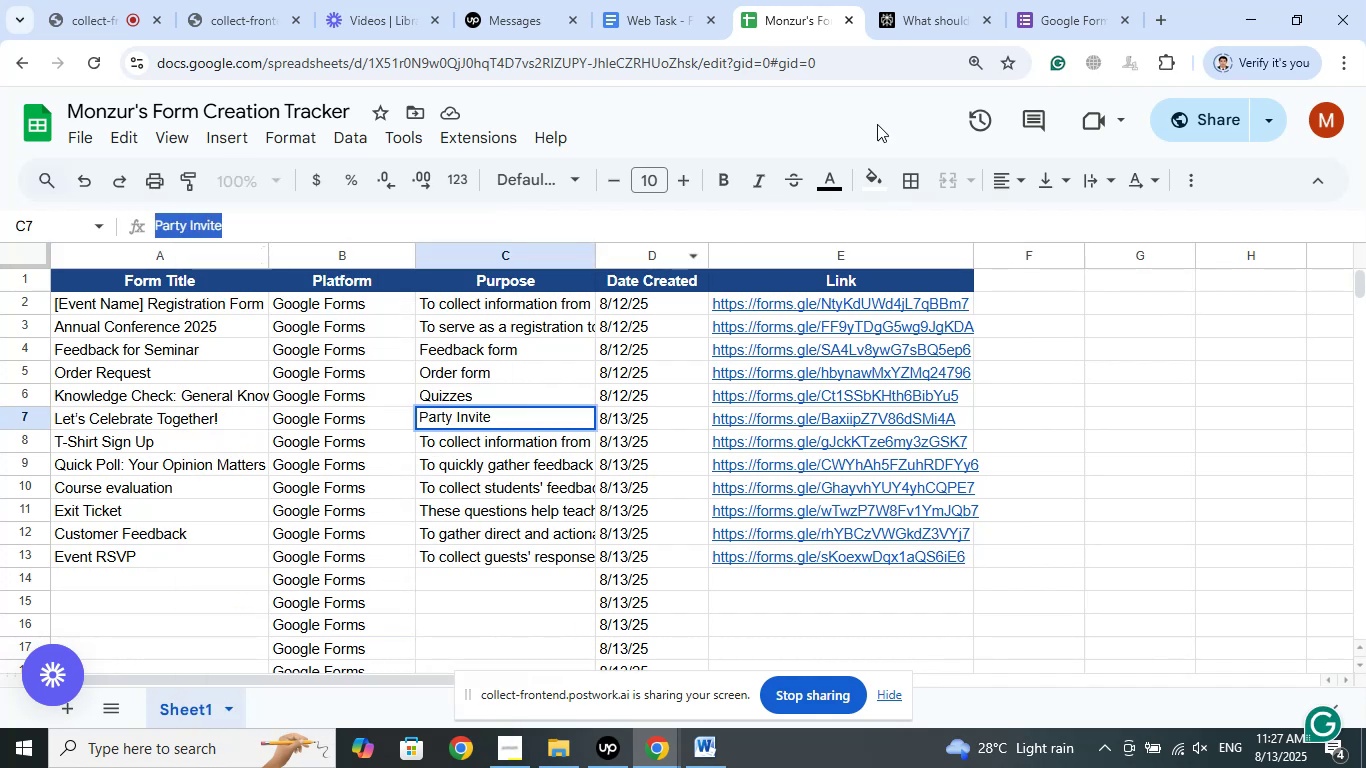 
left_click([919, 0])
 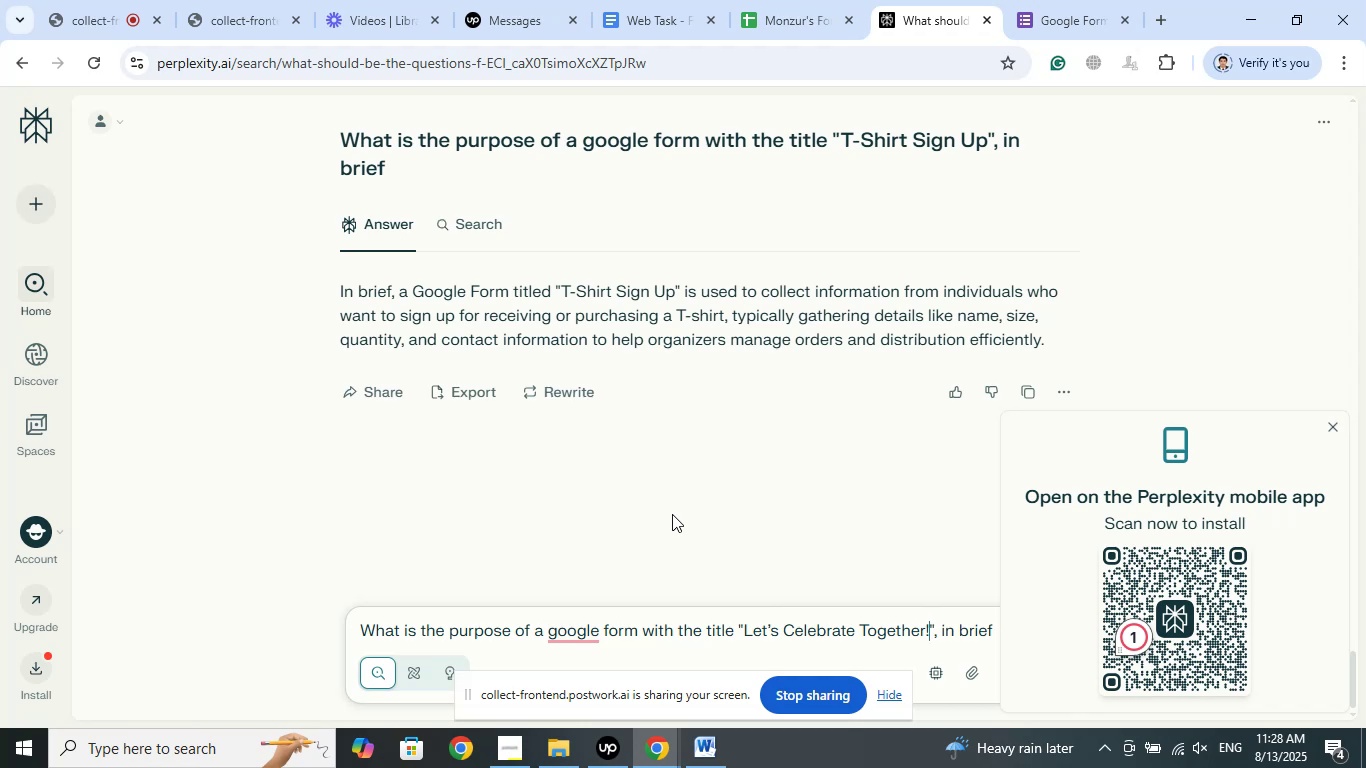 
wait(111.07)
 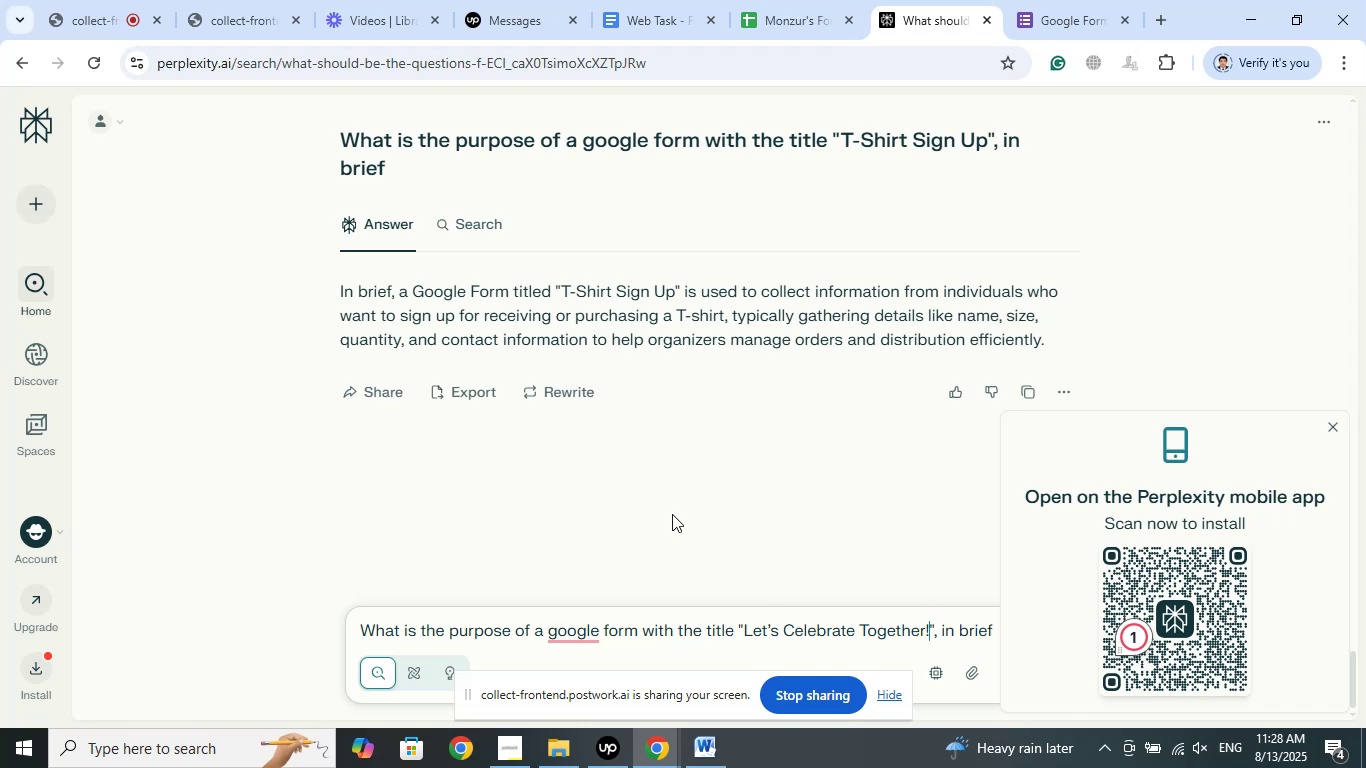 
left_click([802, 0])
 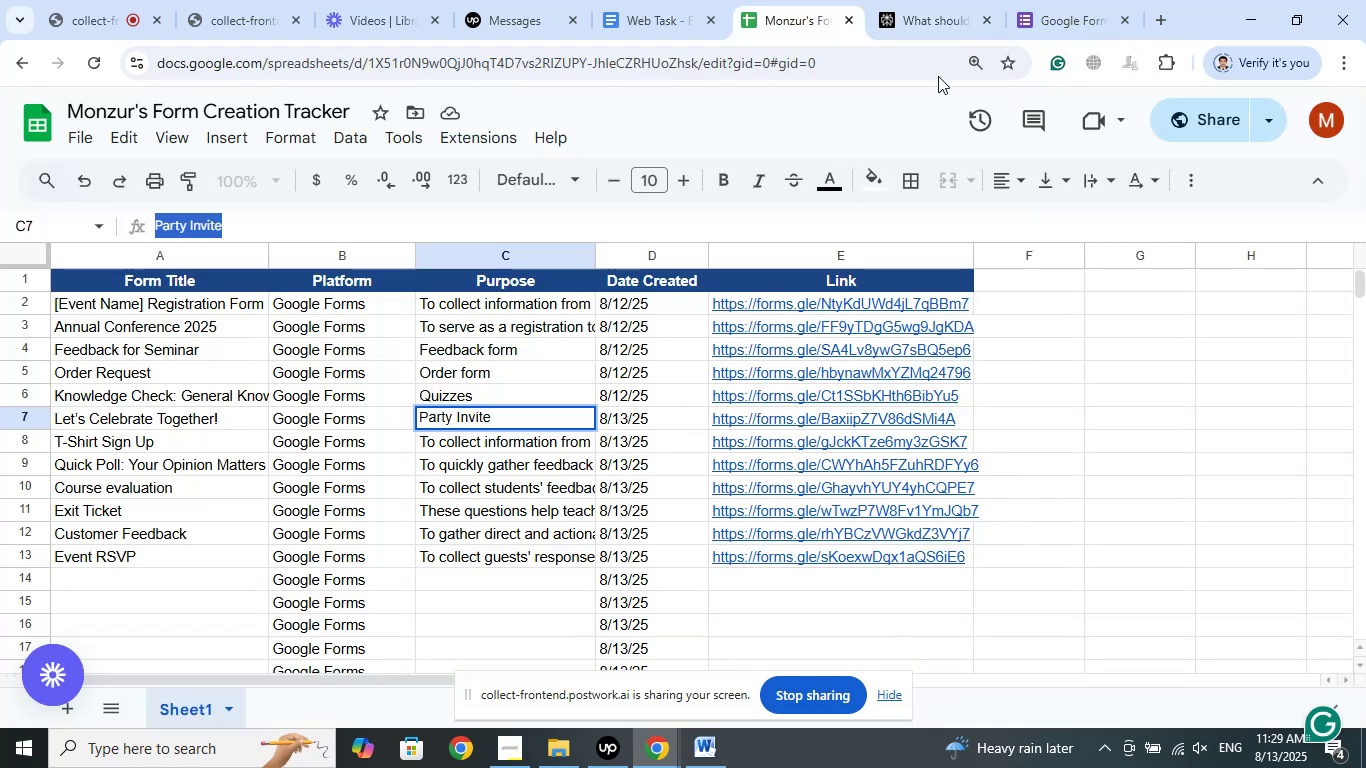 
left_click([959, 0])
 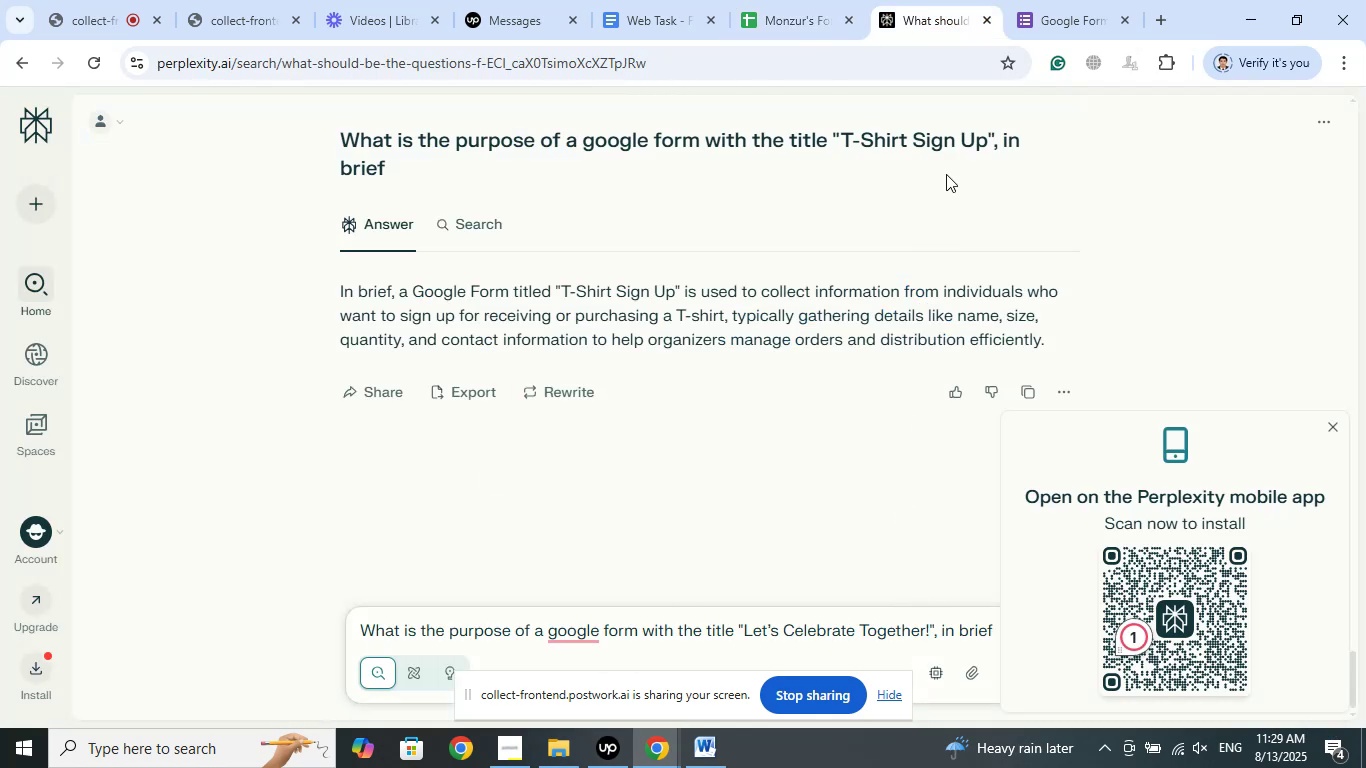 
left_click([814, 0])
 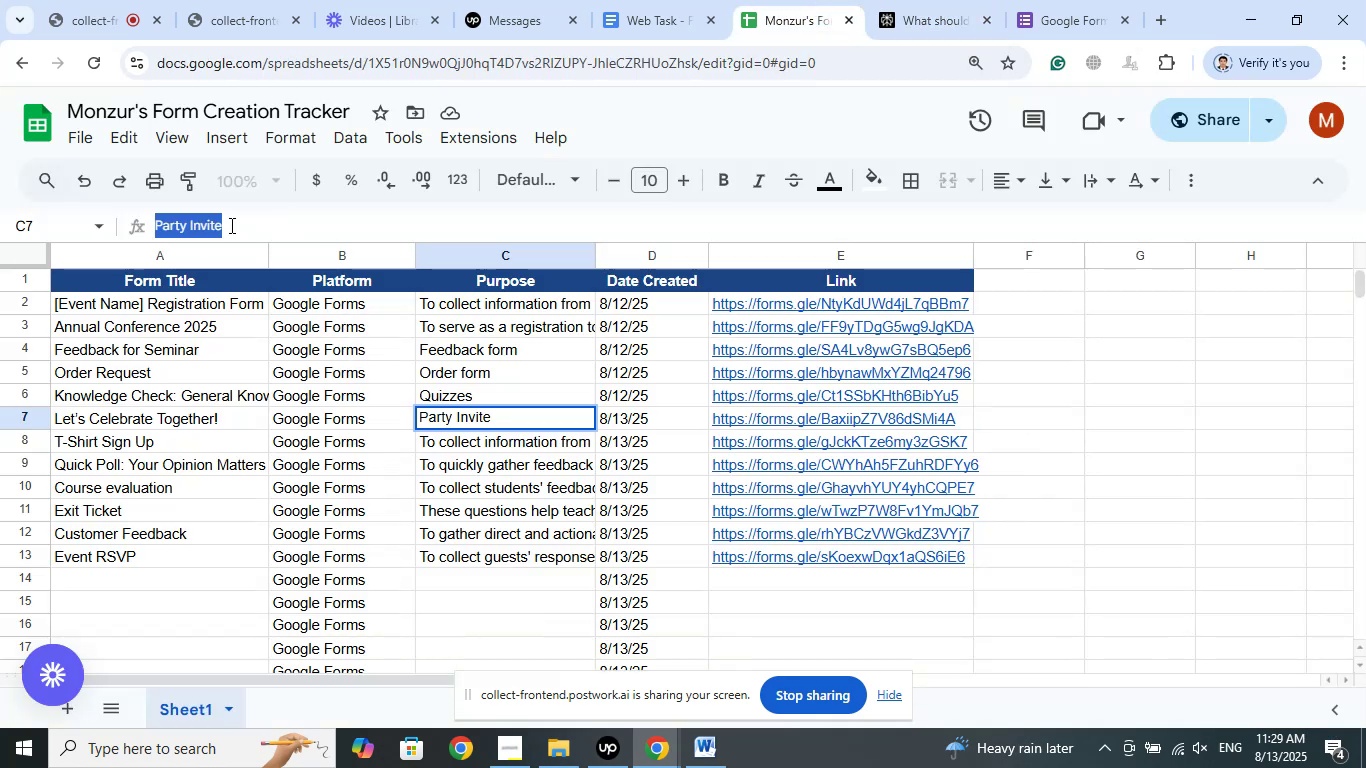 
right_click([204, 219])
 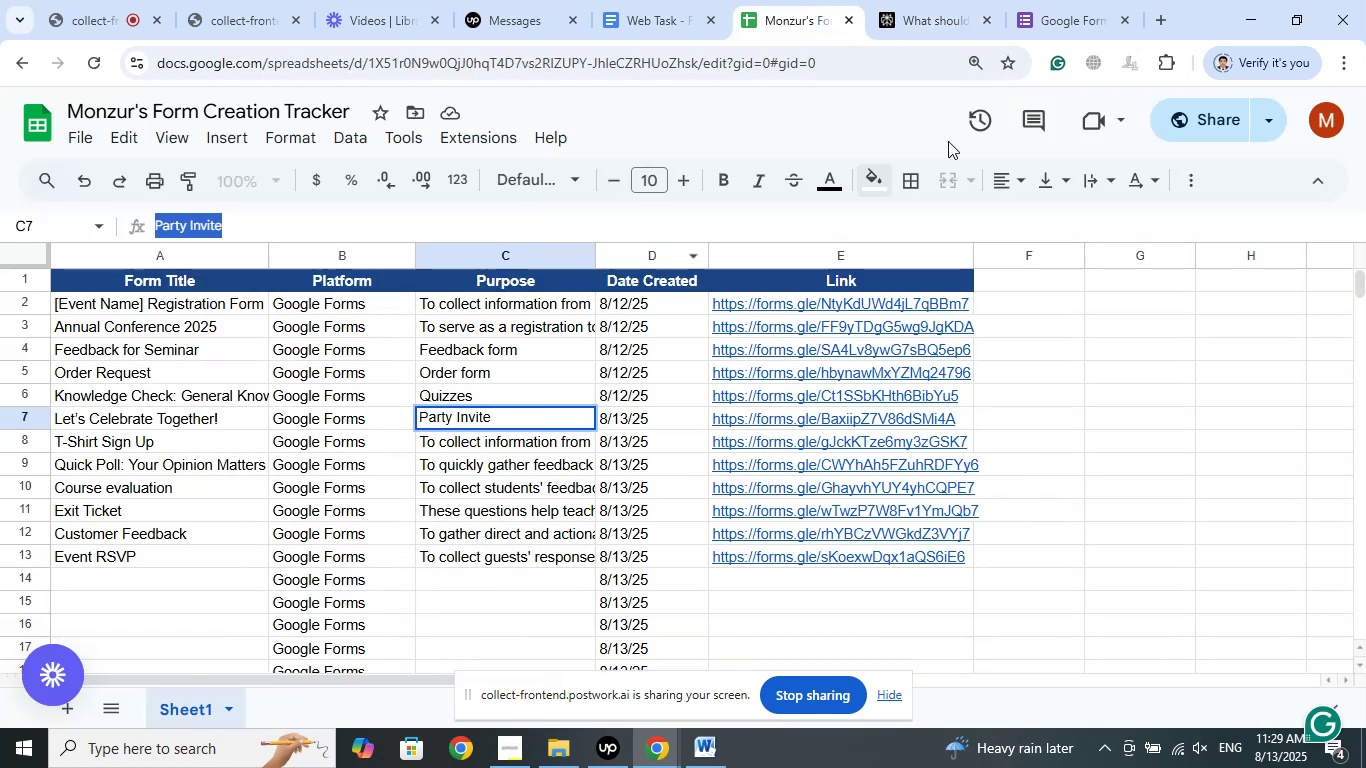 
left_click([911, 0])
 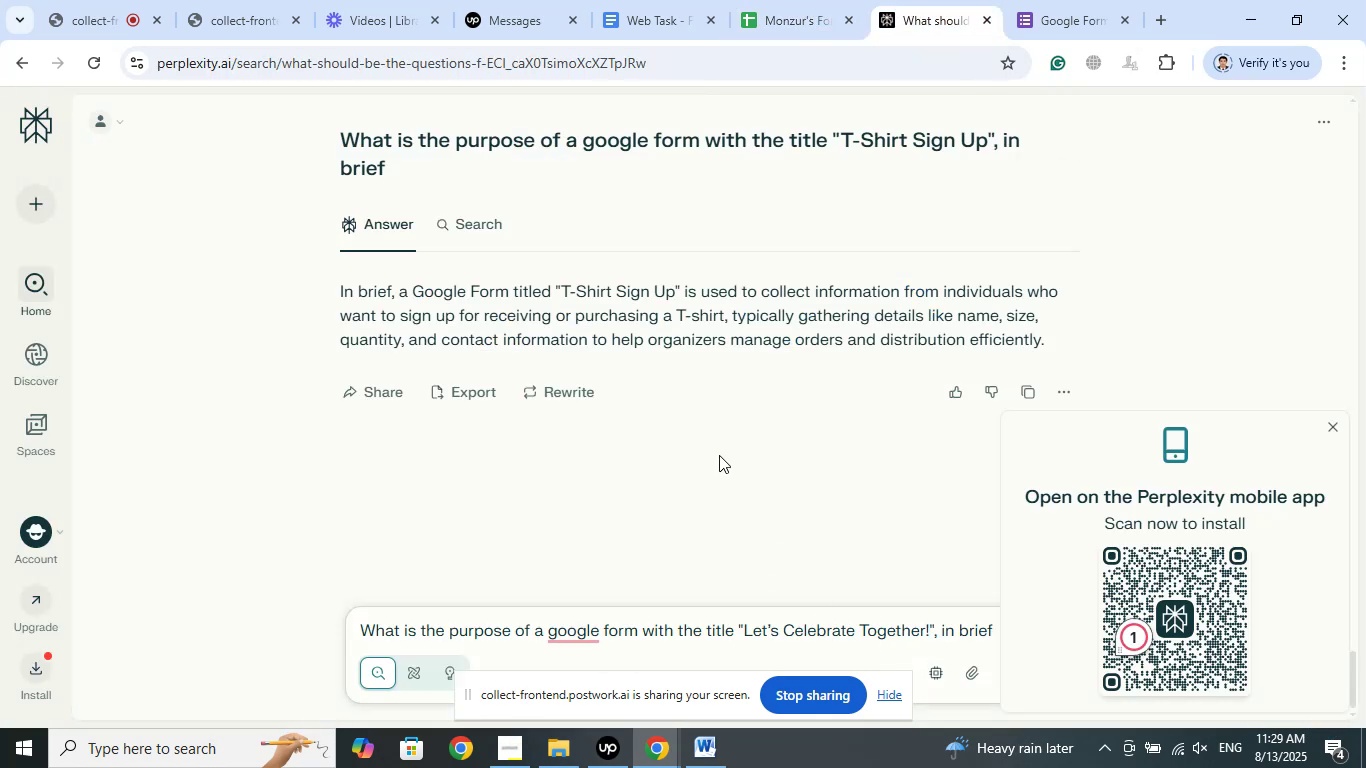 
key(Space)
 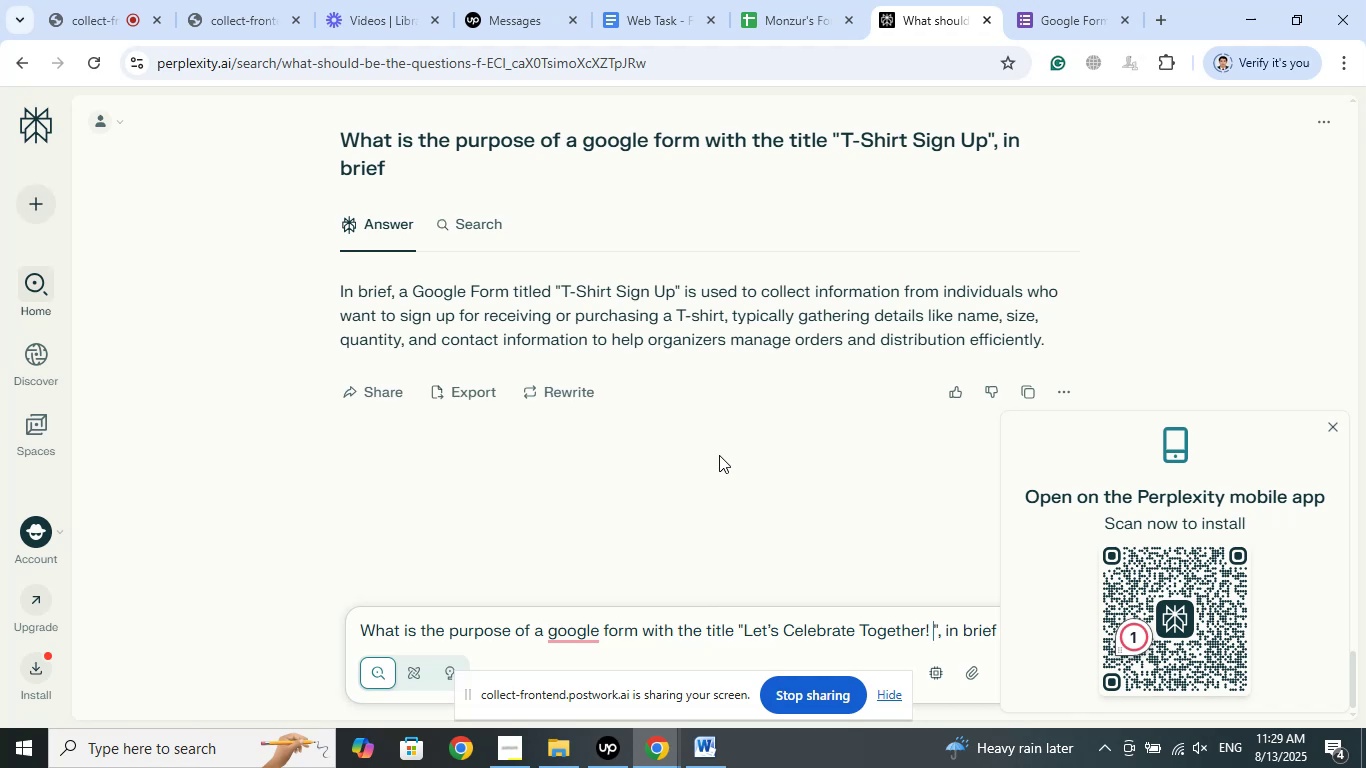 
key(Control+V)
 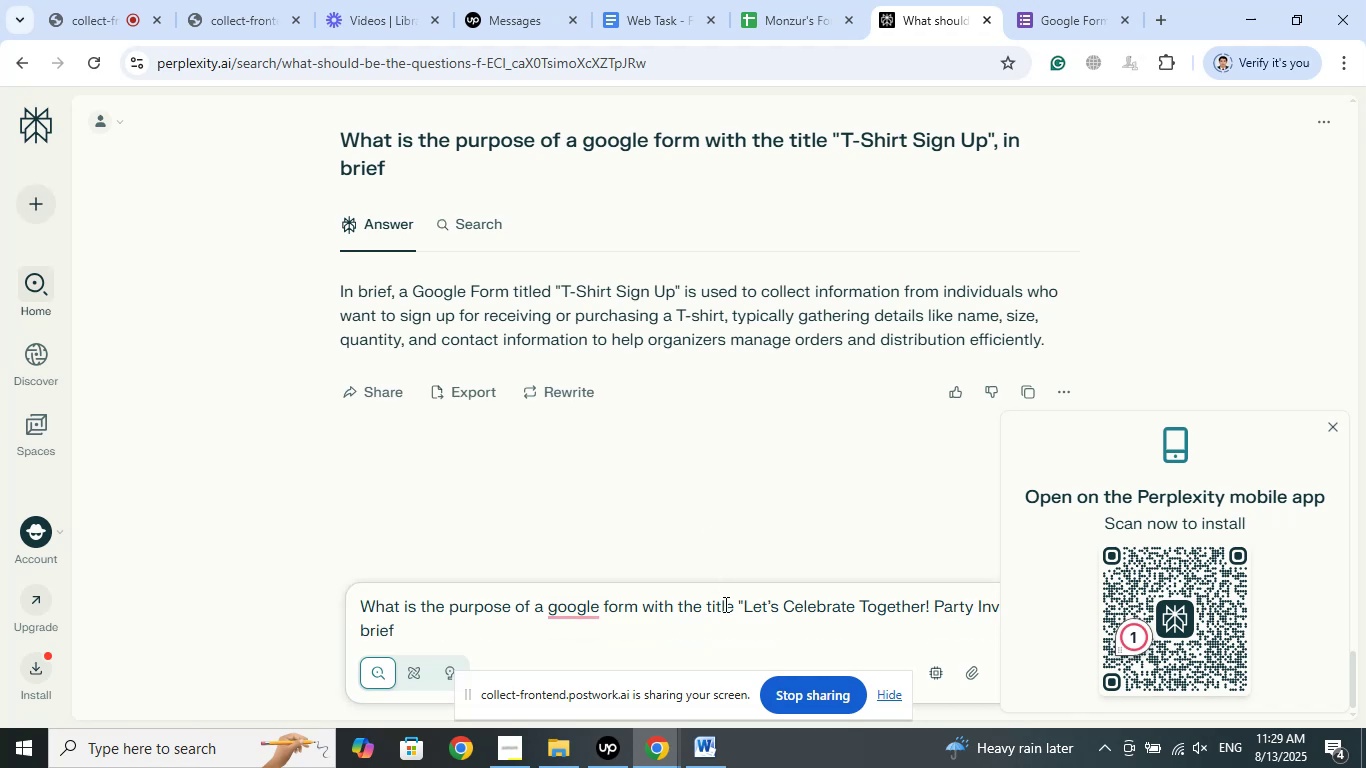 
scroll: coordinate [832, 576], scroll_direction: down, amount: 3.0
 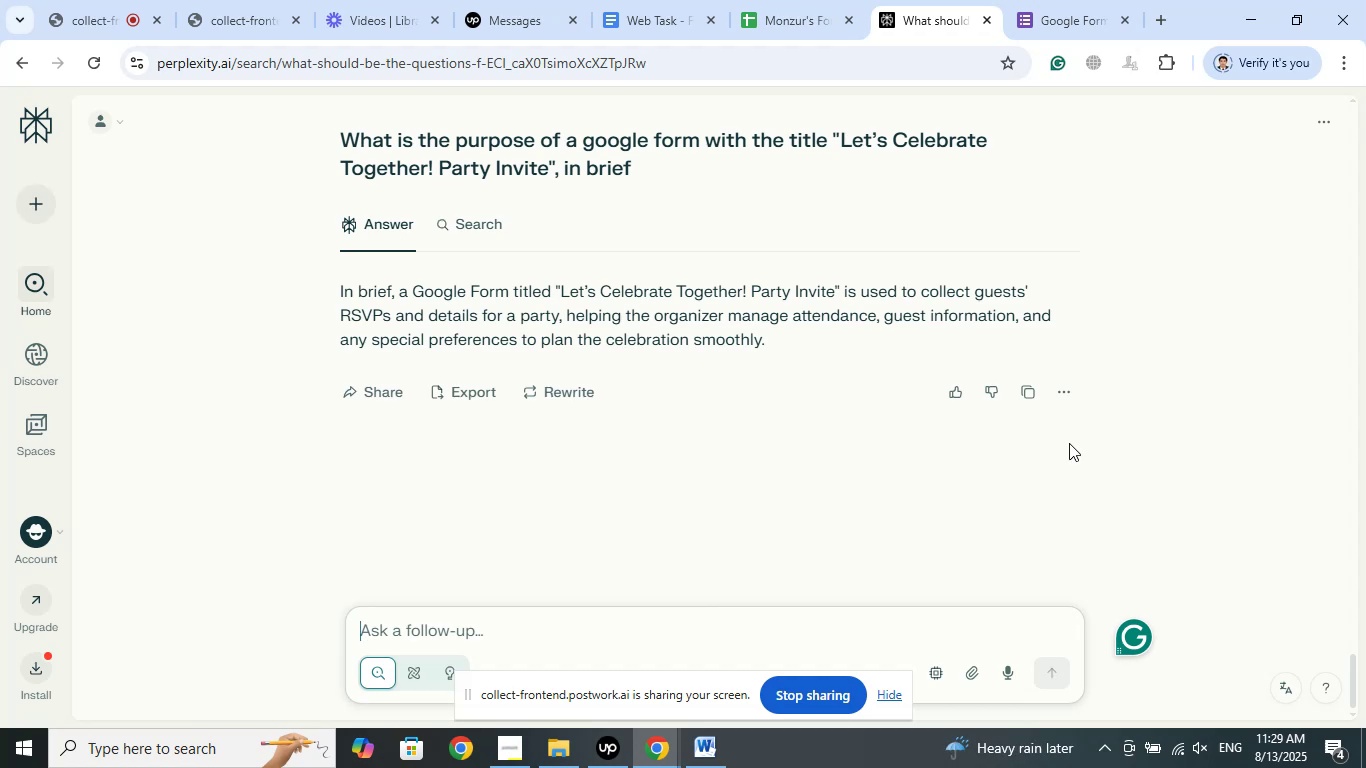 
wait(22.54)
 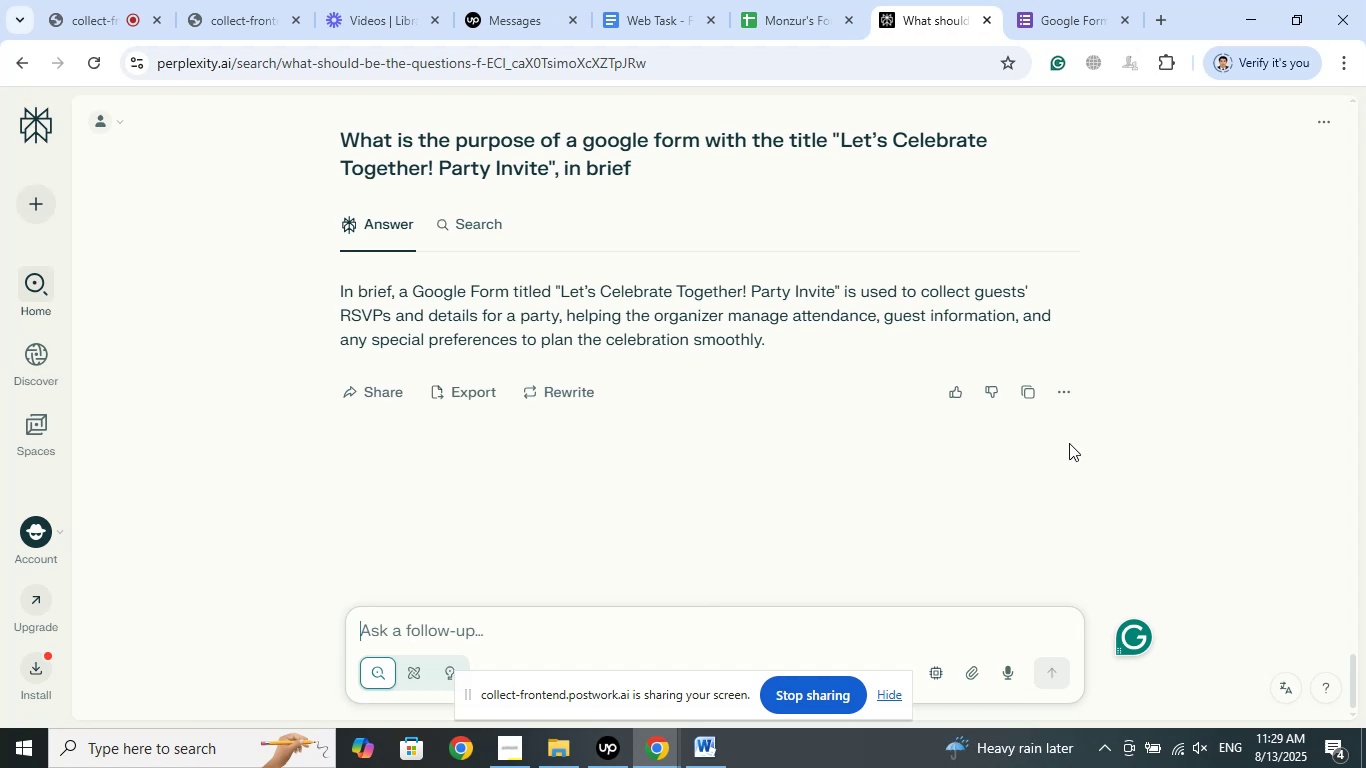 
left_click_drag(start_coordinate=[553, 162], to_coordinate=[342, 140])
 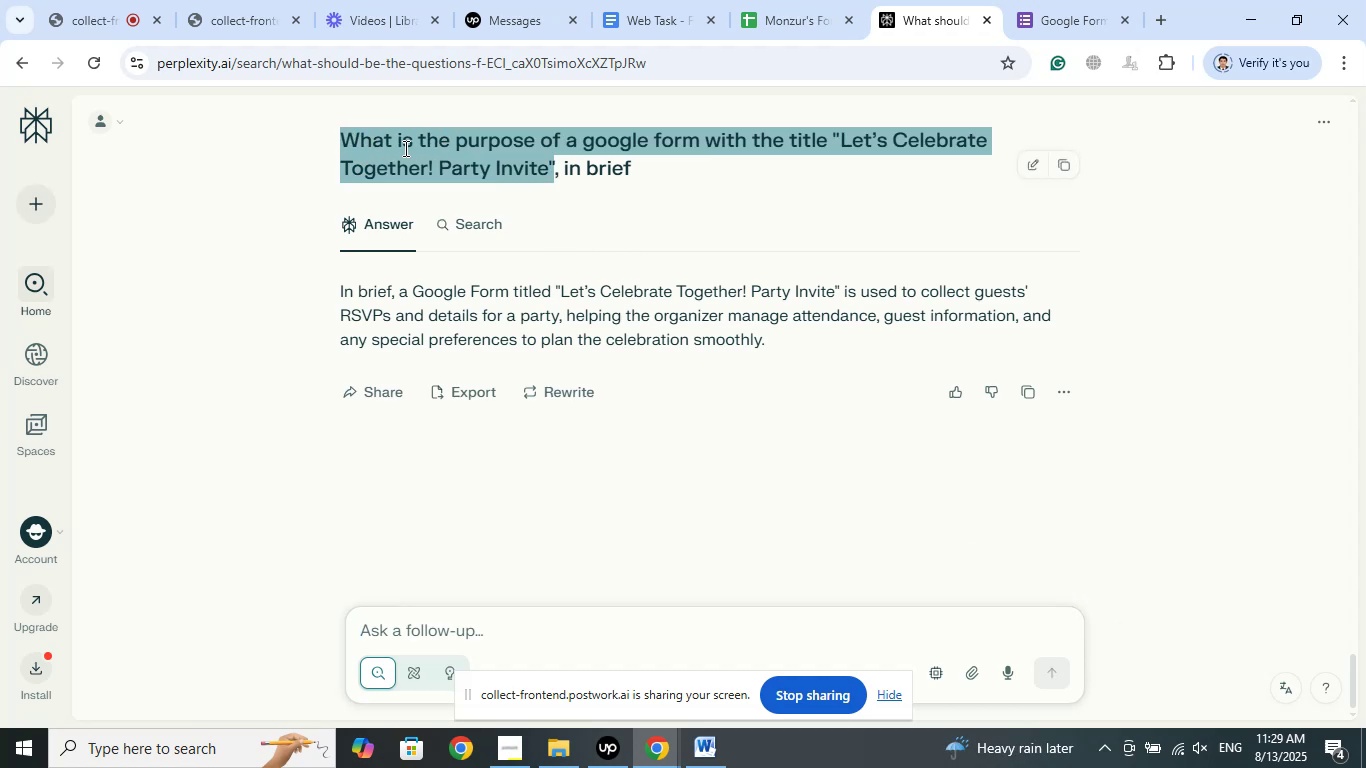 
right_click([404, 148])
 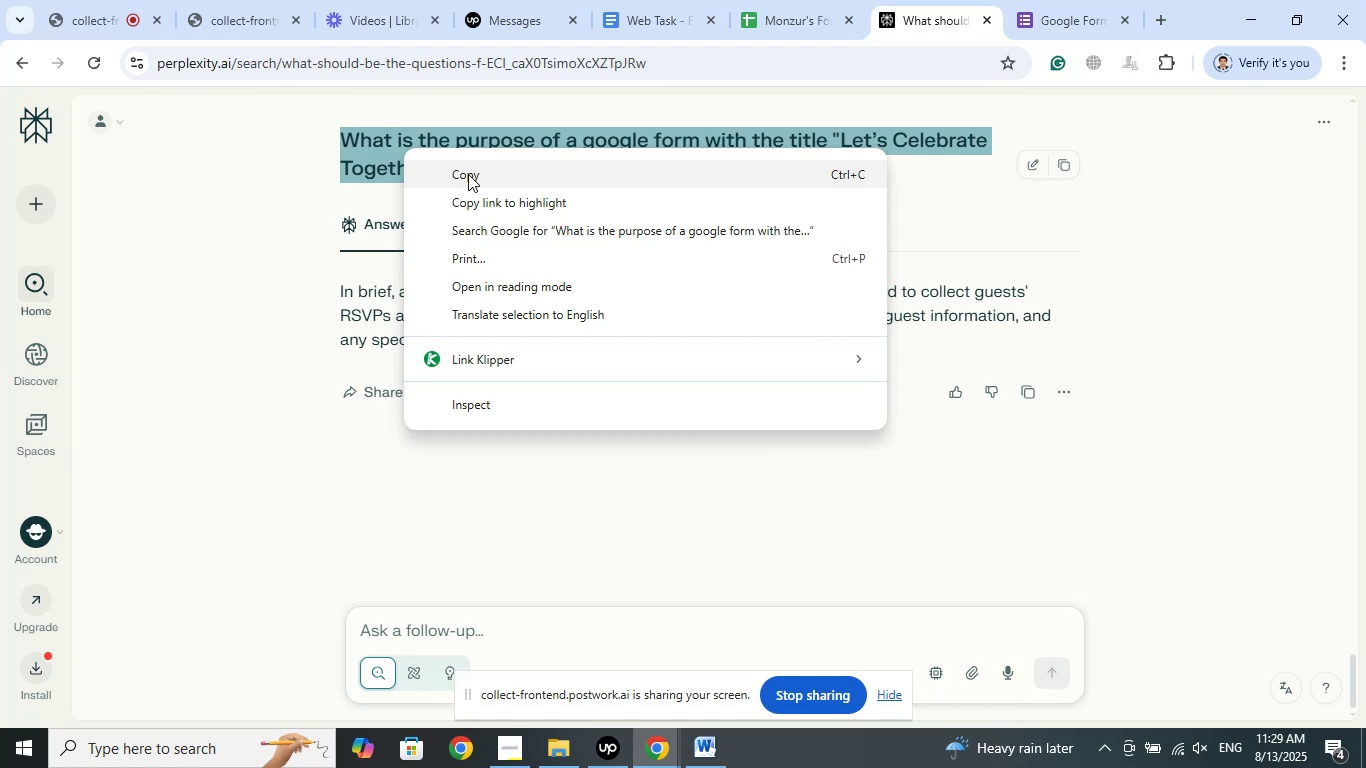 
left_click([468, 174])
 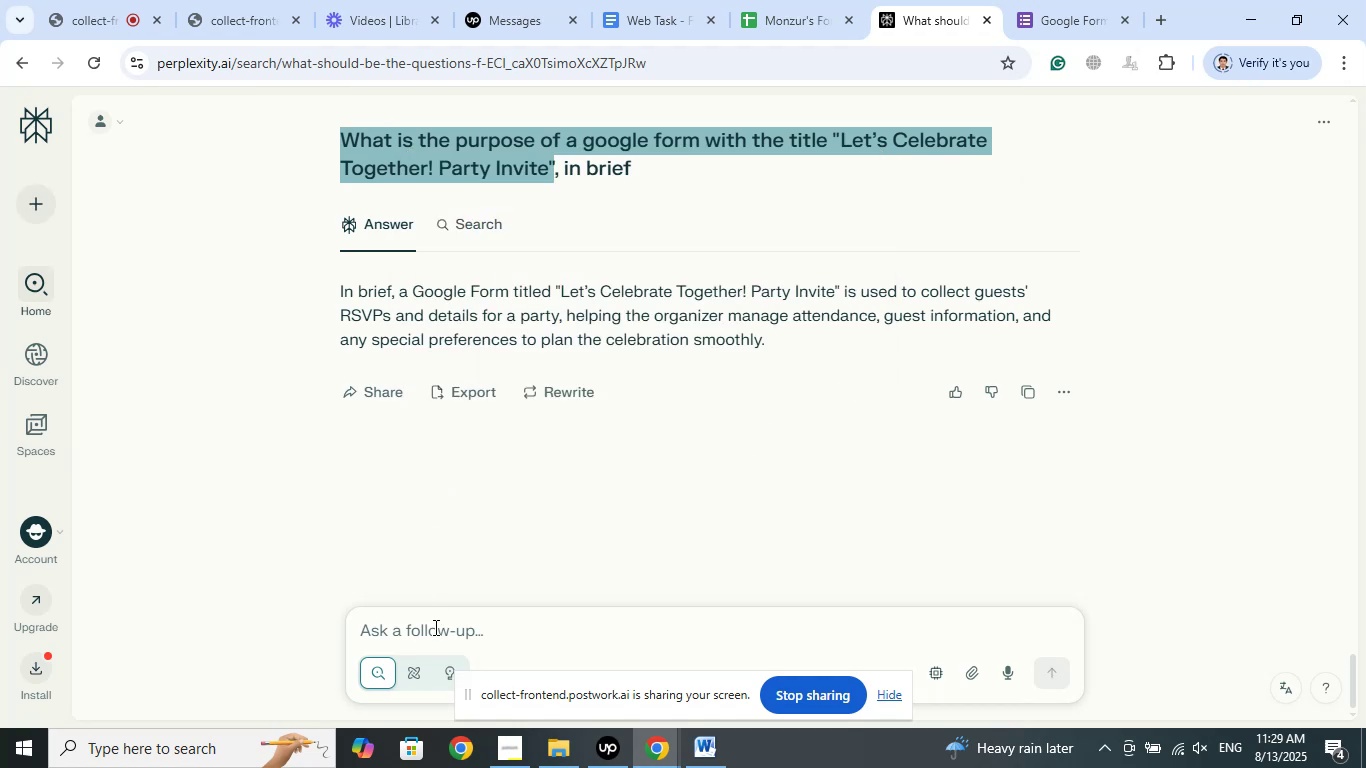 
left_click([430, 636])
 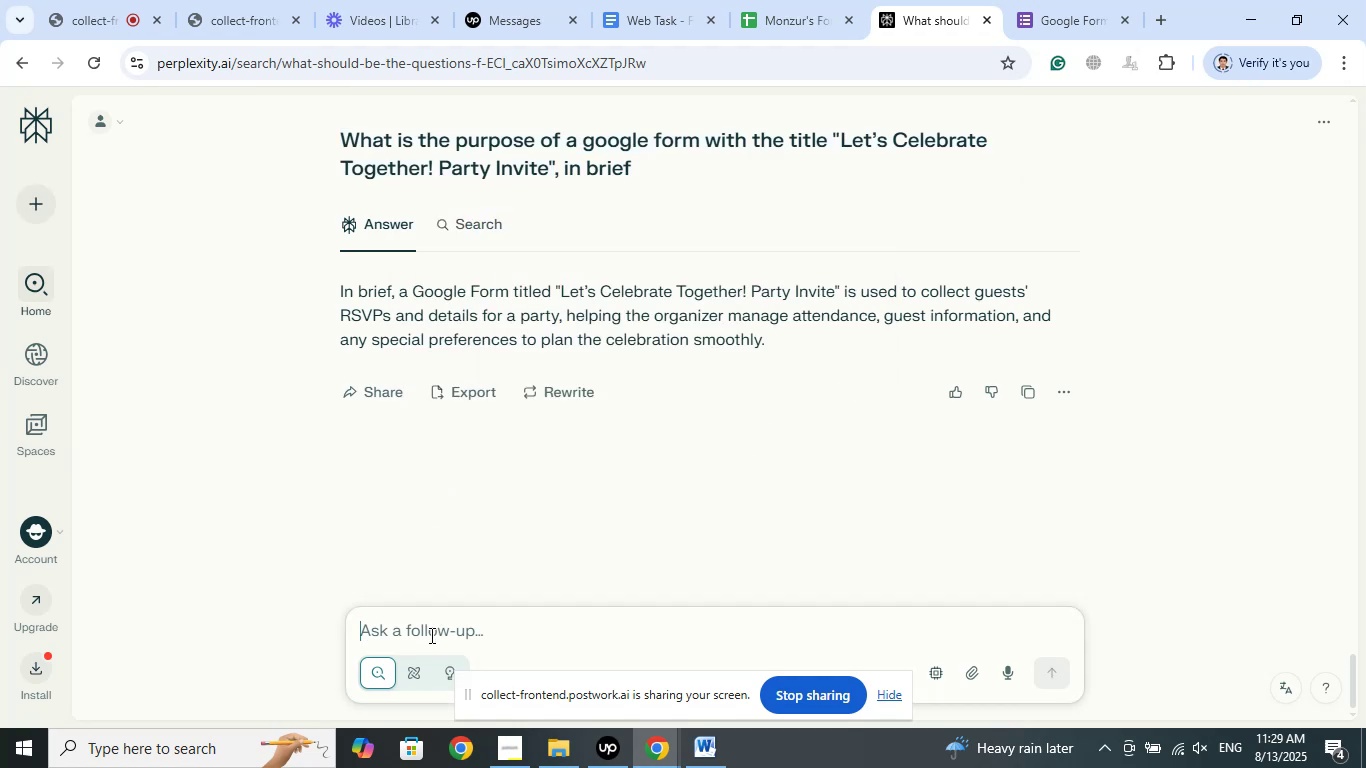 
right_click([430, 635])
 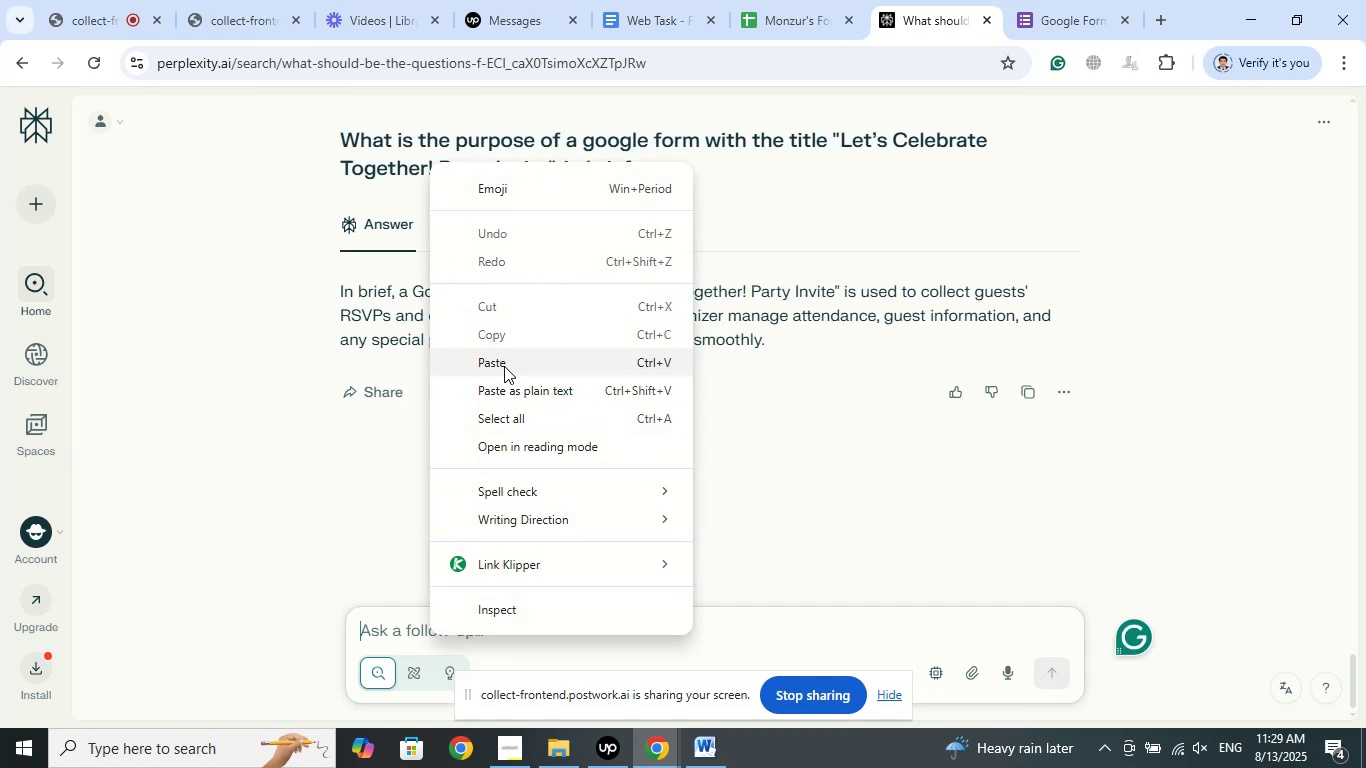 
left_click([504, 365])
 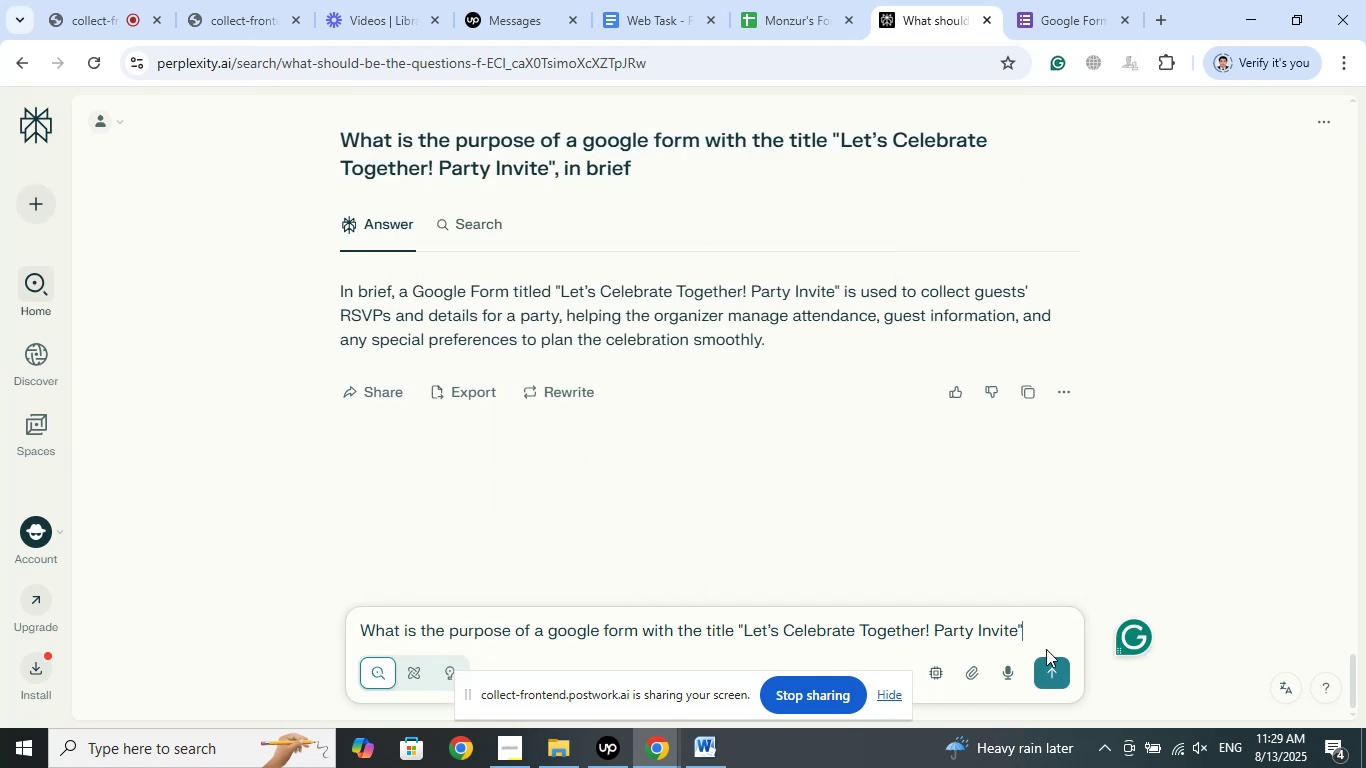 
left_click([1052, 672])
 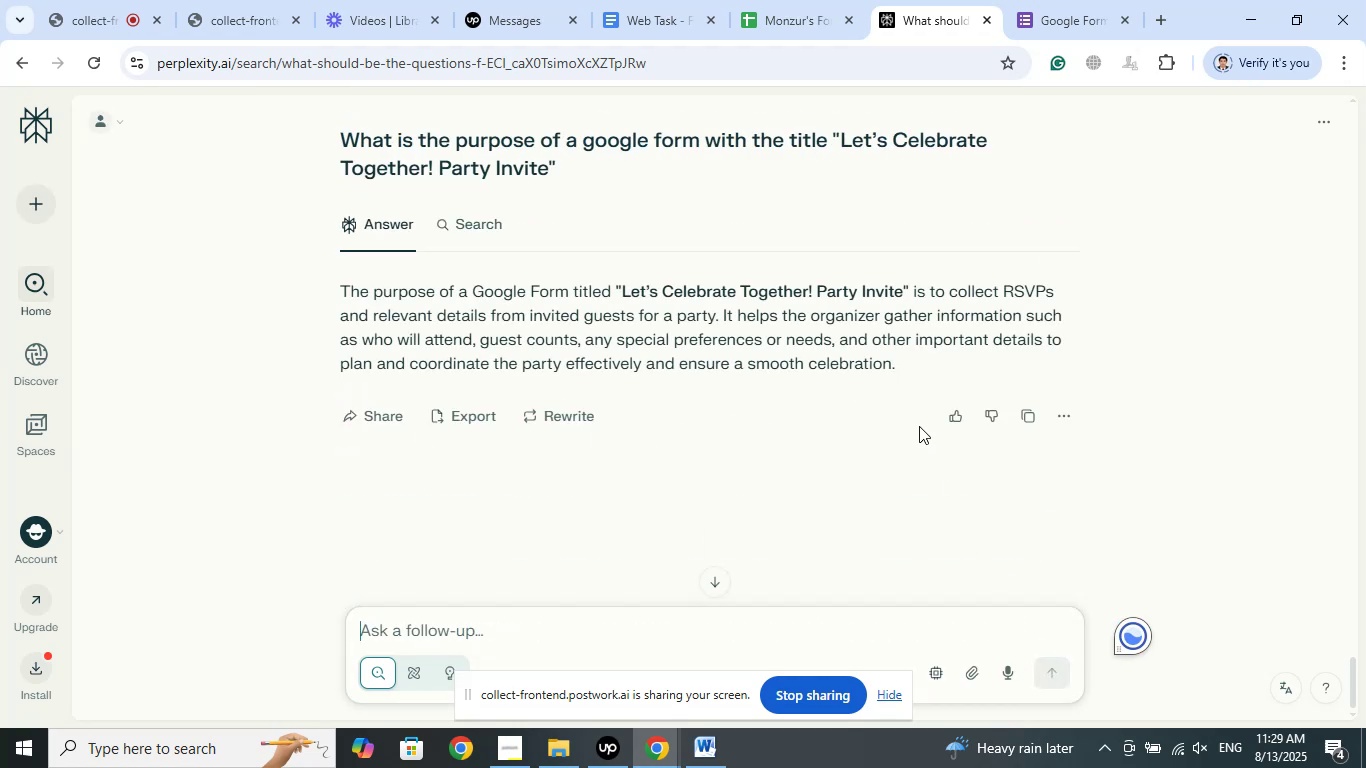 
scroll: coordinate [919, 421], scroll_direction: up, amount: 4.0
 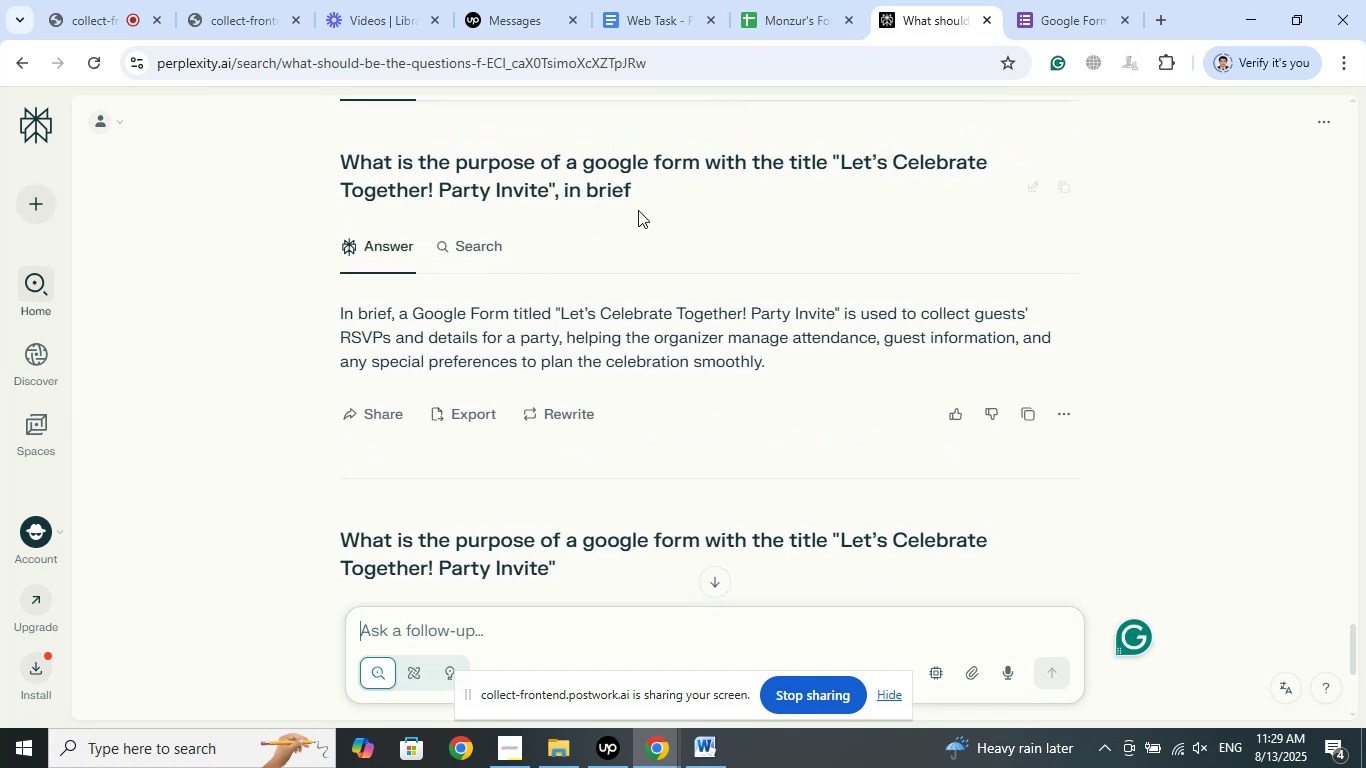 
left_click_drag(start_coordinate=[649, 190], to_coordinate=[562, 194])
 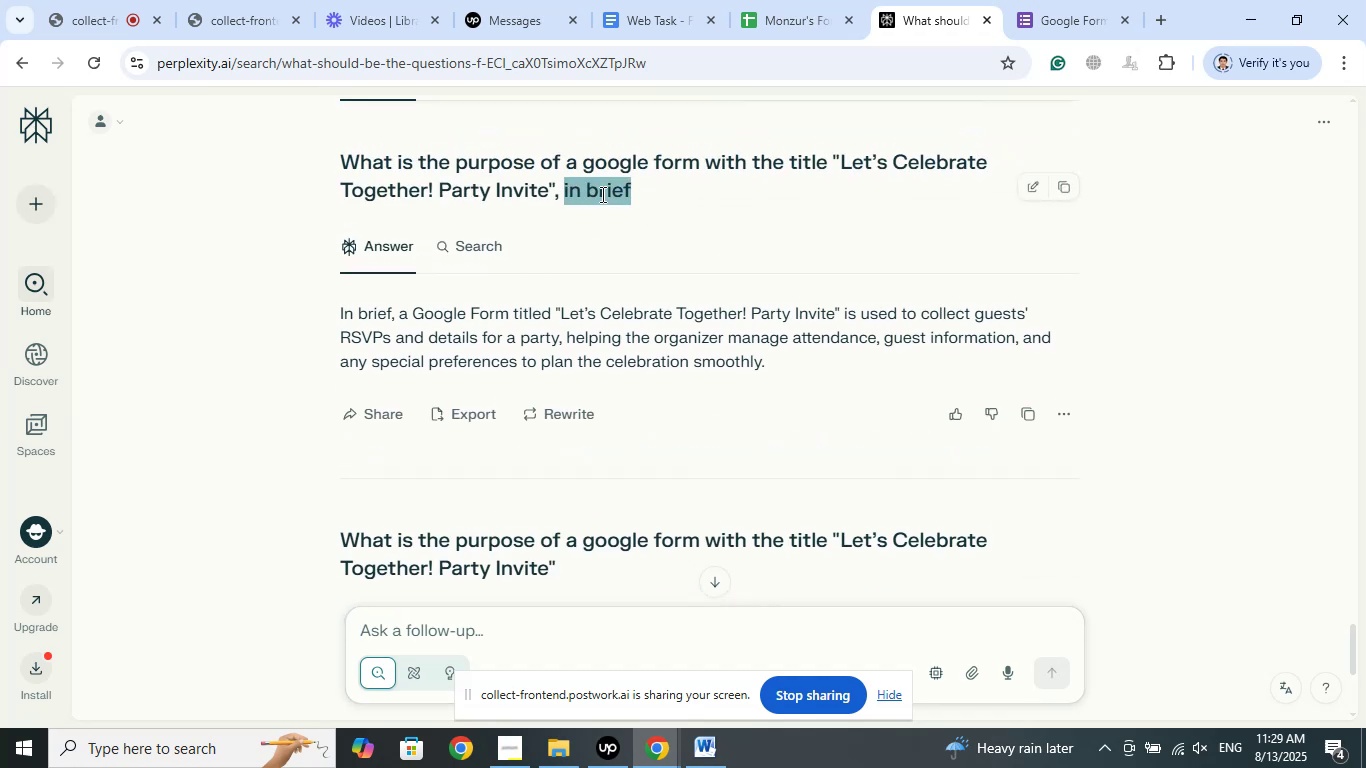 
right_click([601, 194])
 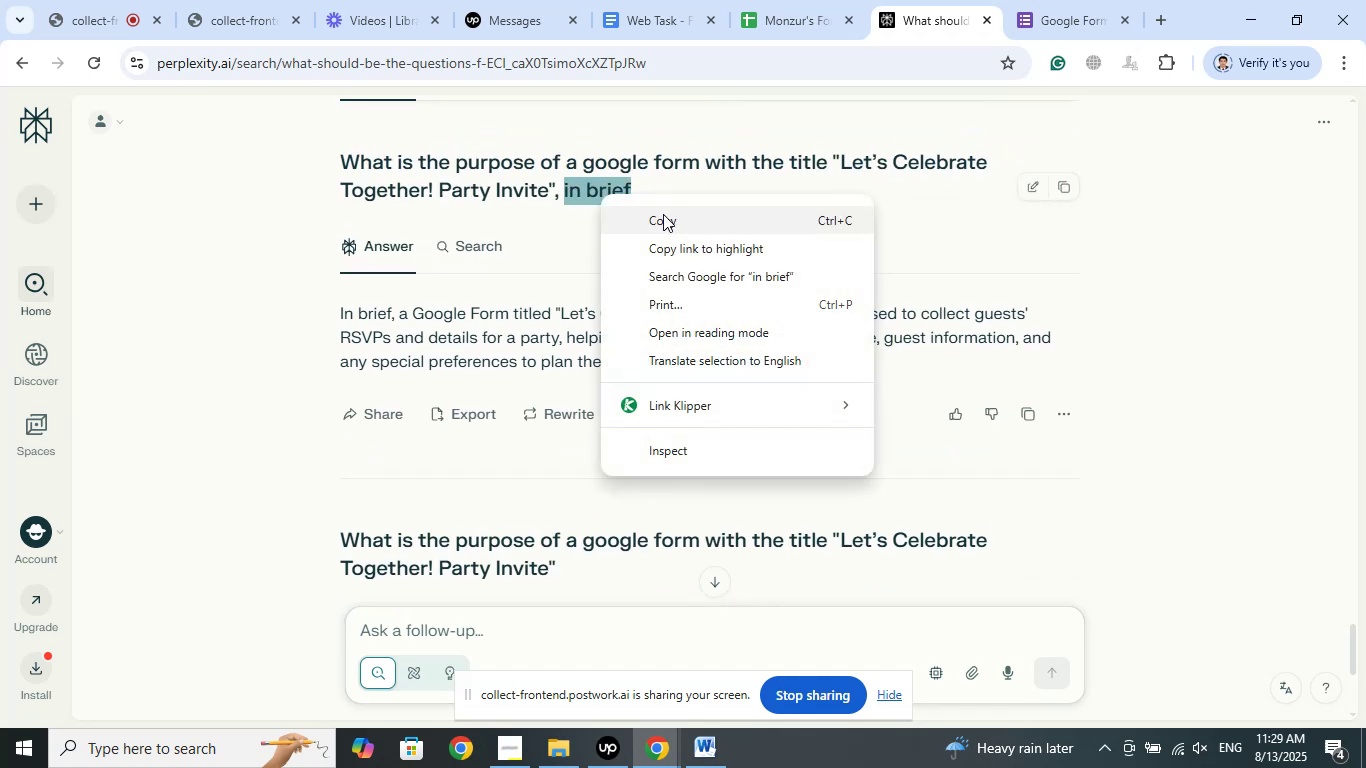 
left_click([663, 214])
 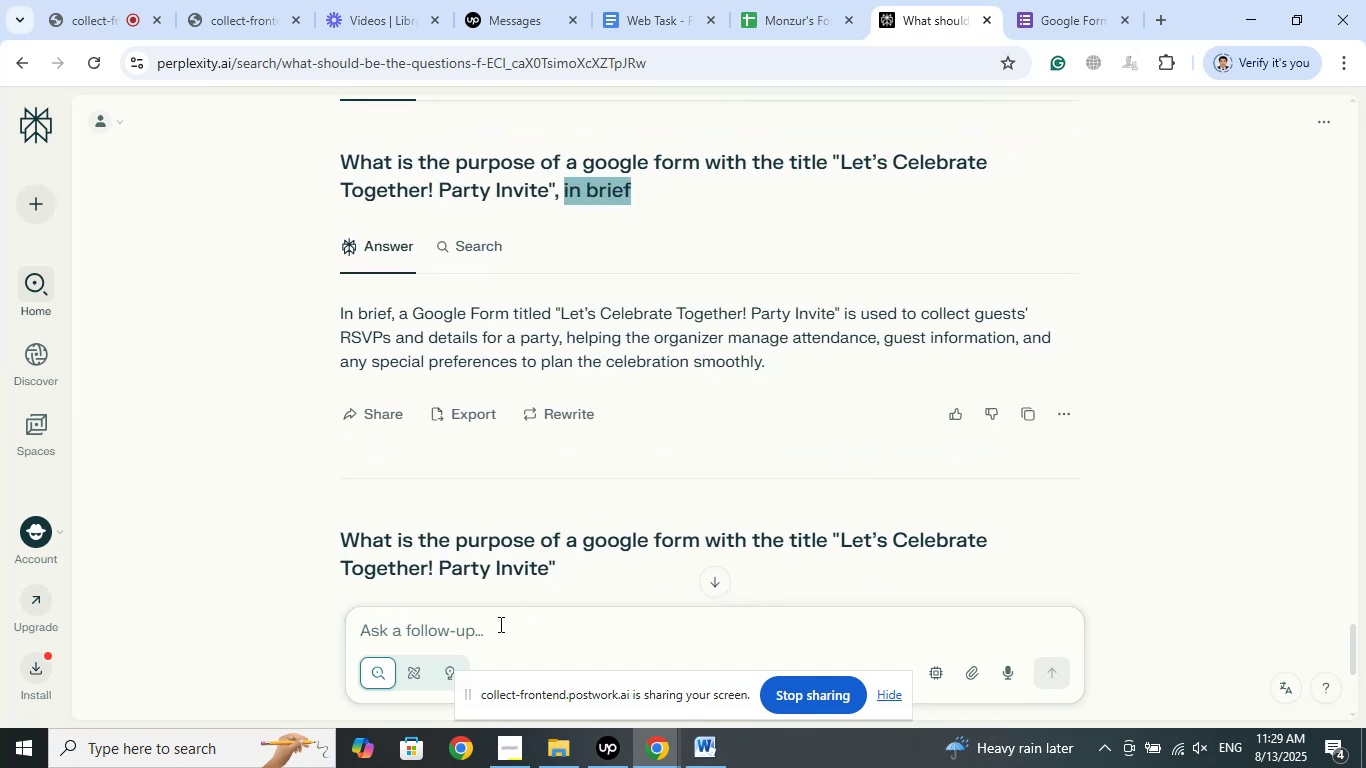 
left_click([498, 624])
 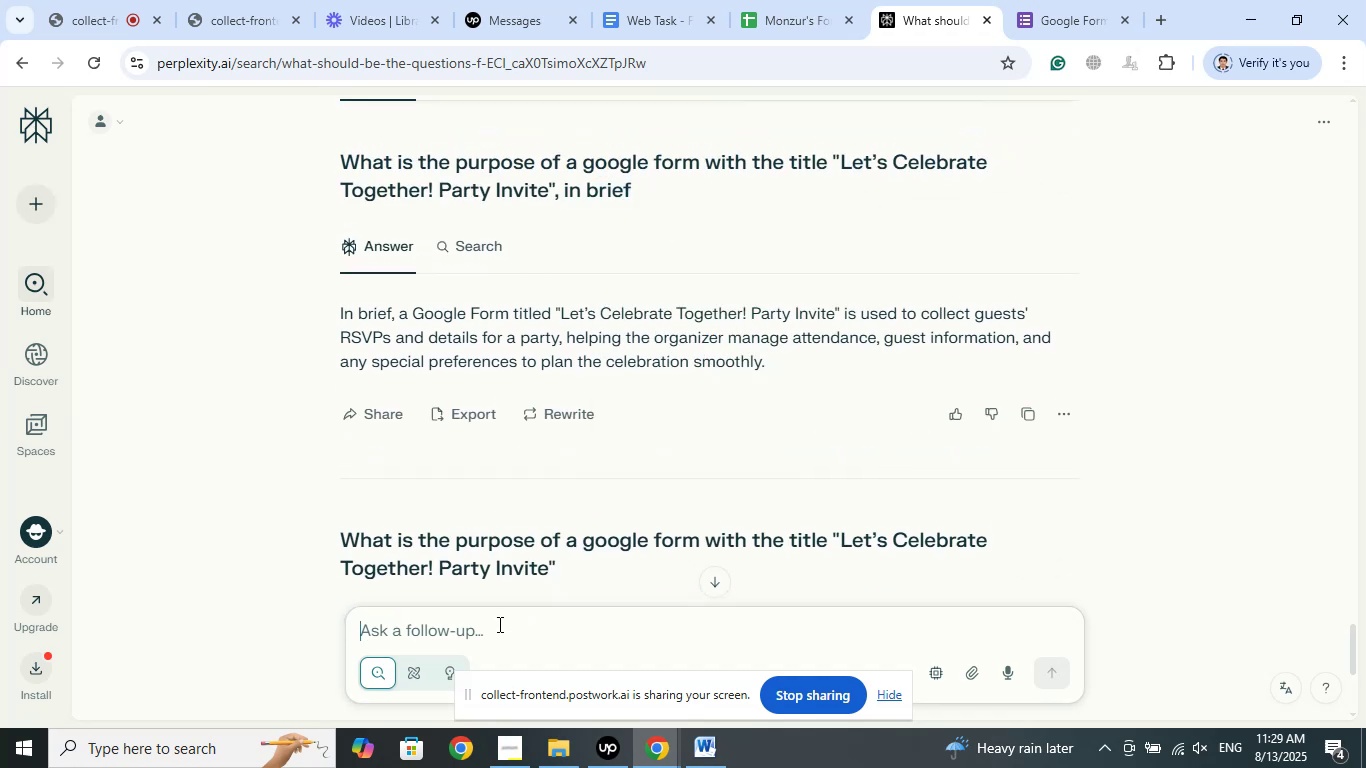 
right_click([498, 624])
 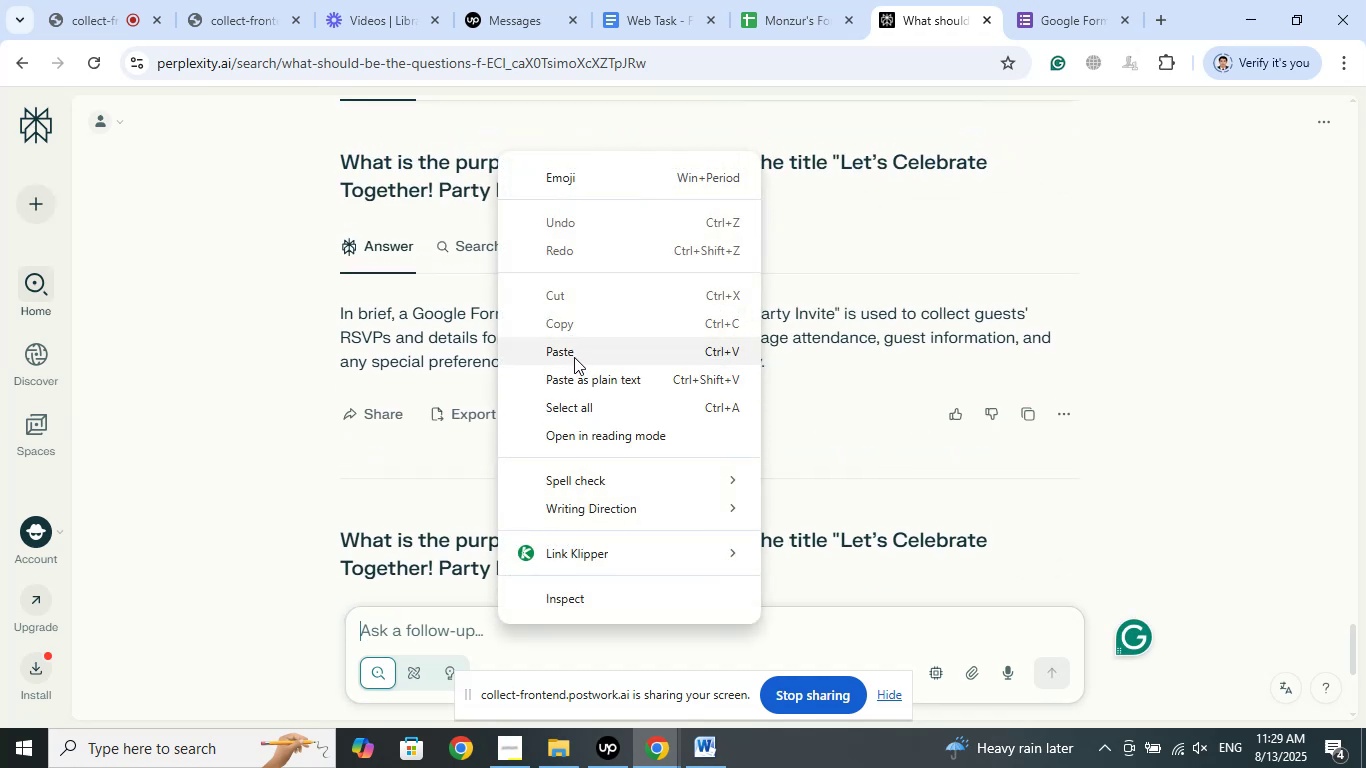 
left_click([574, 356])
 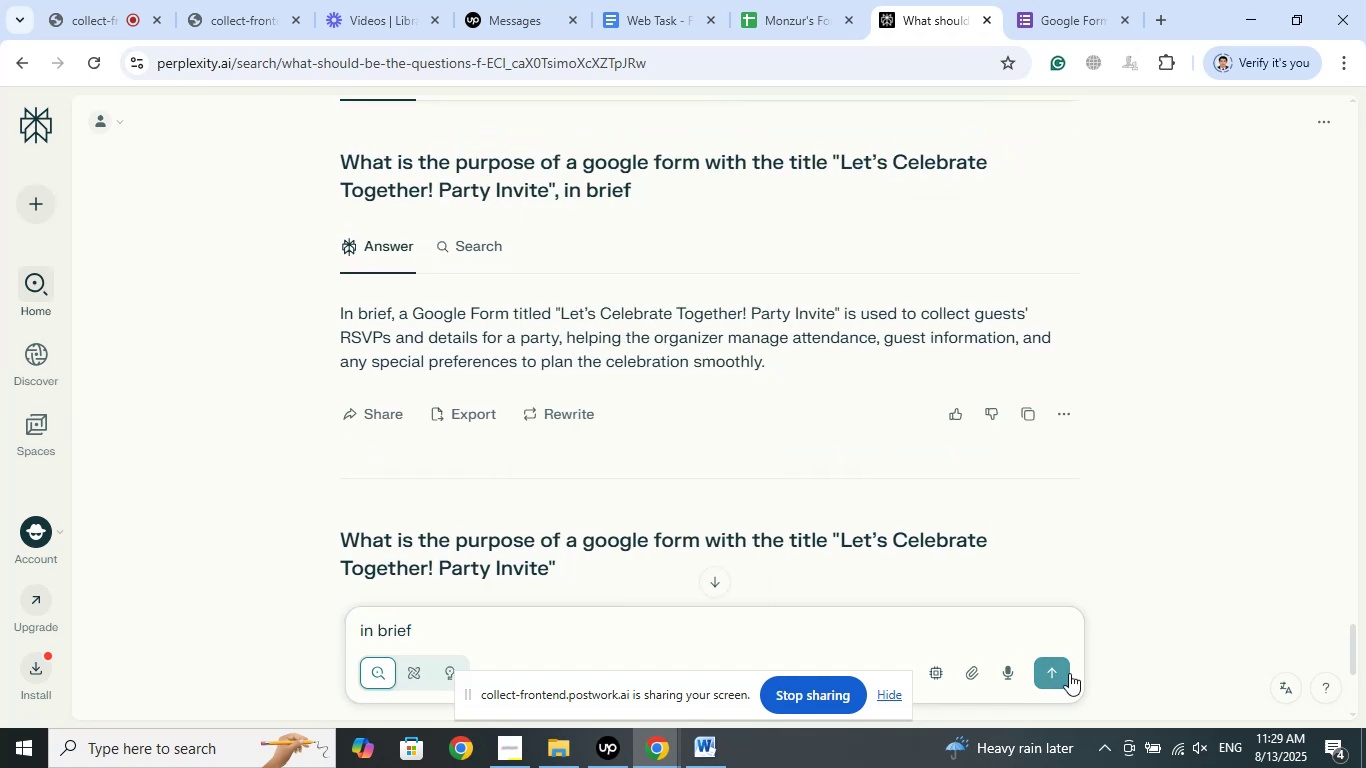 
left_click([1060, 673])
 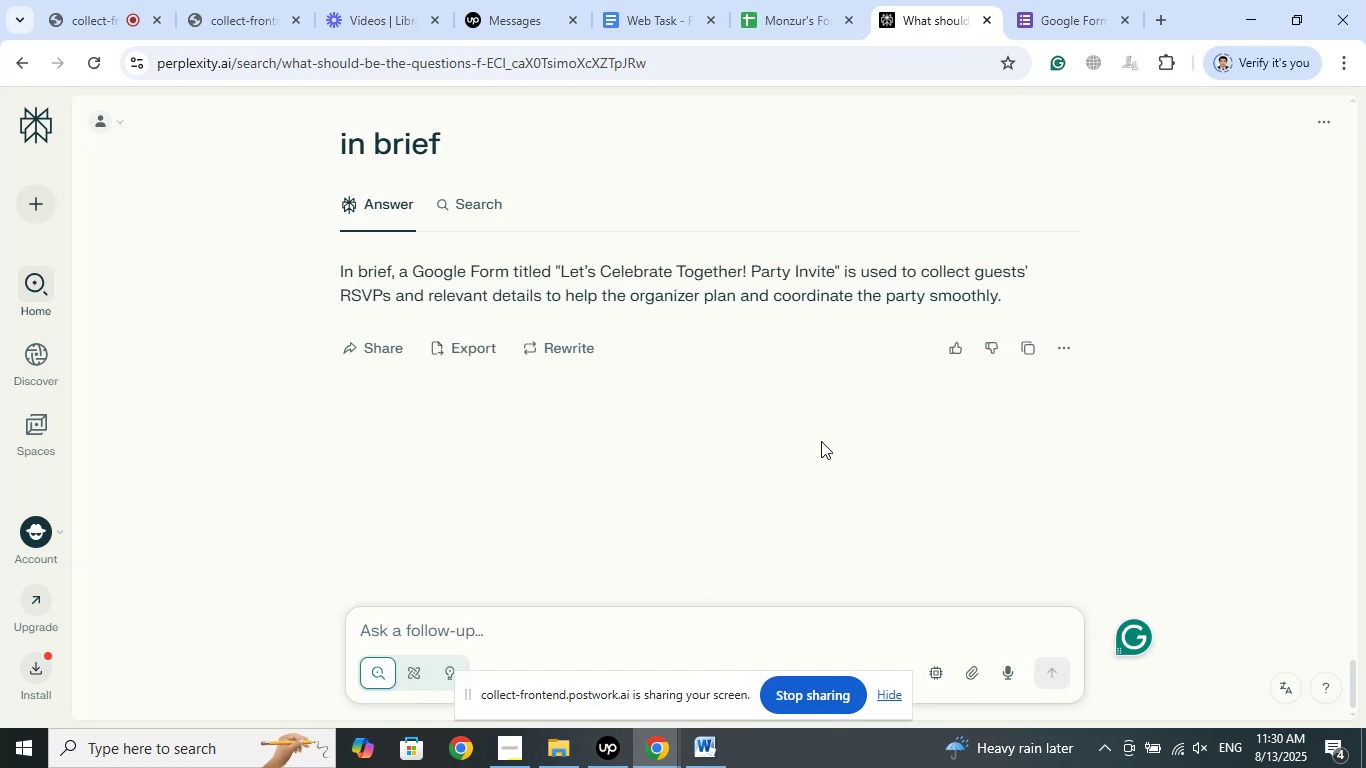 
wait(16.25)
 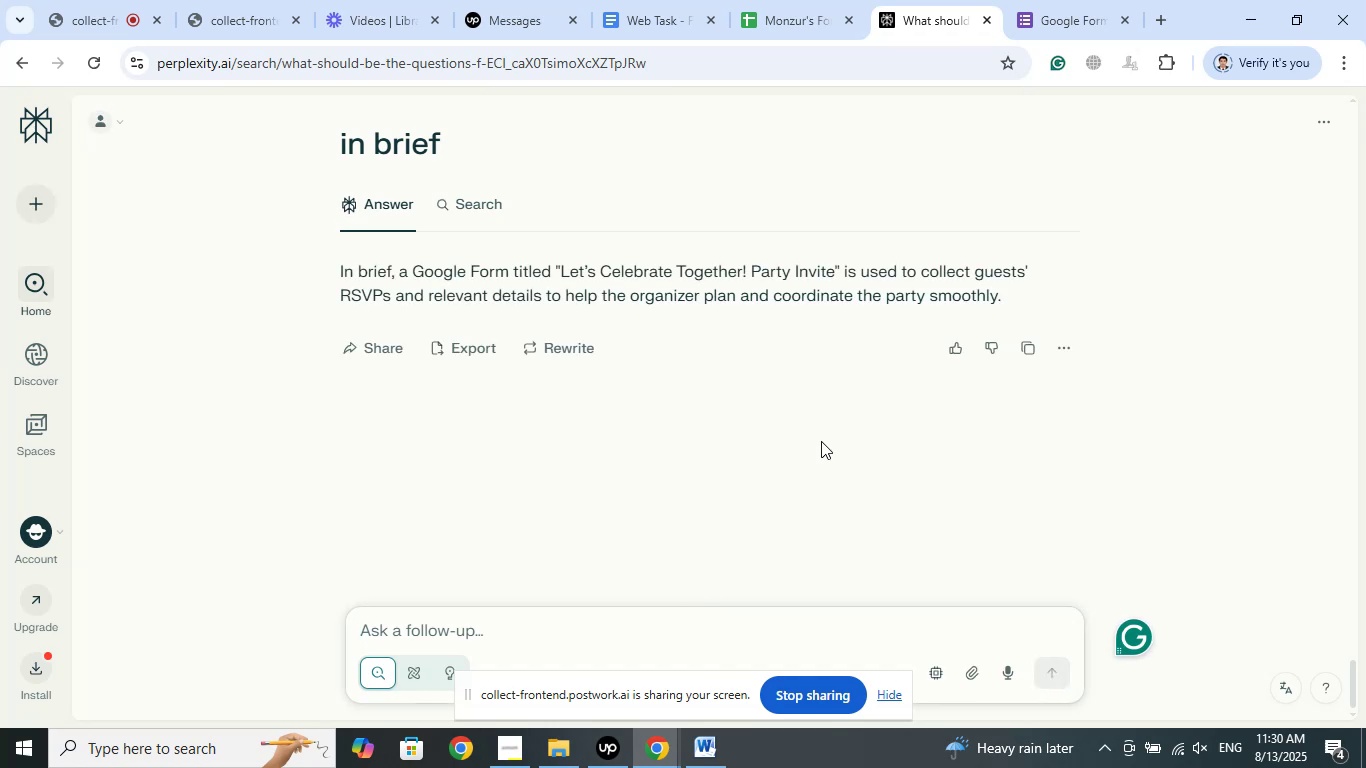 
left_click_drag(start_coordinate=[900, 266], to_coordinate=[543, 294])
 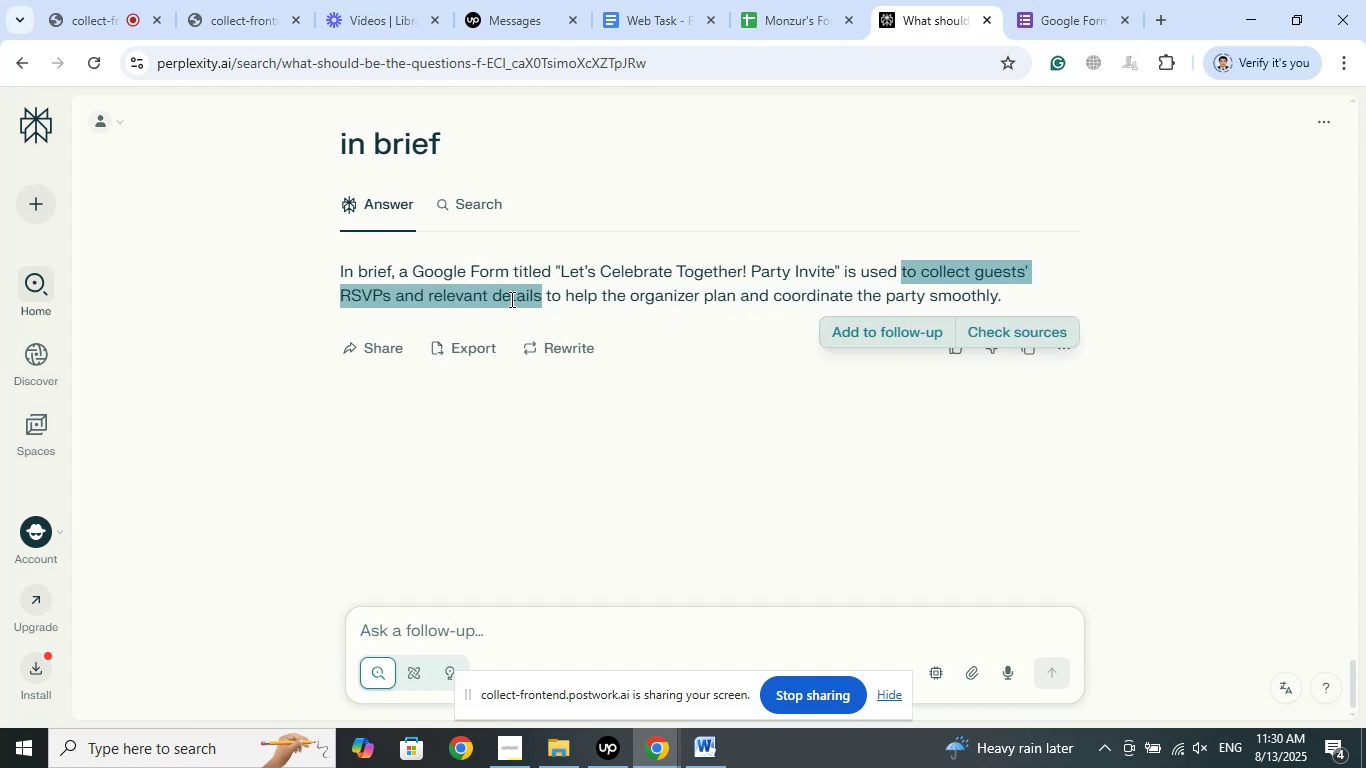 
right_click([510, 299])
 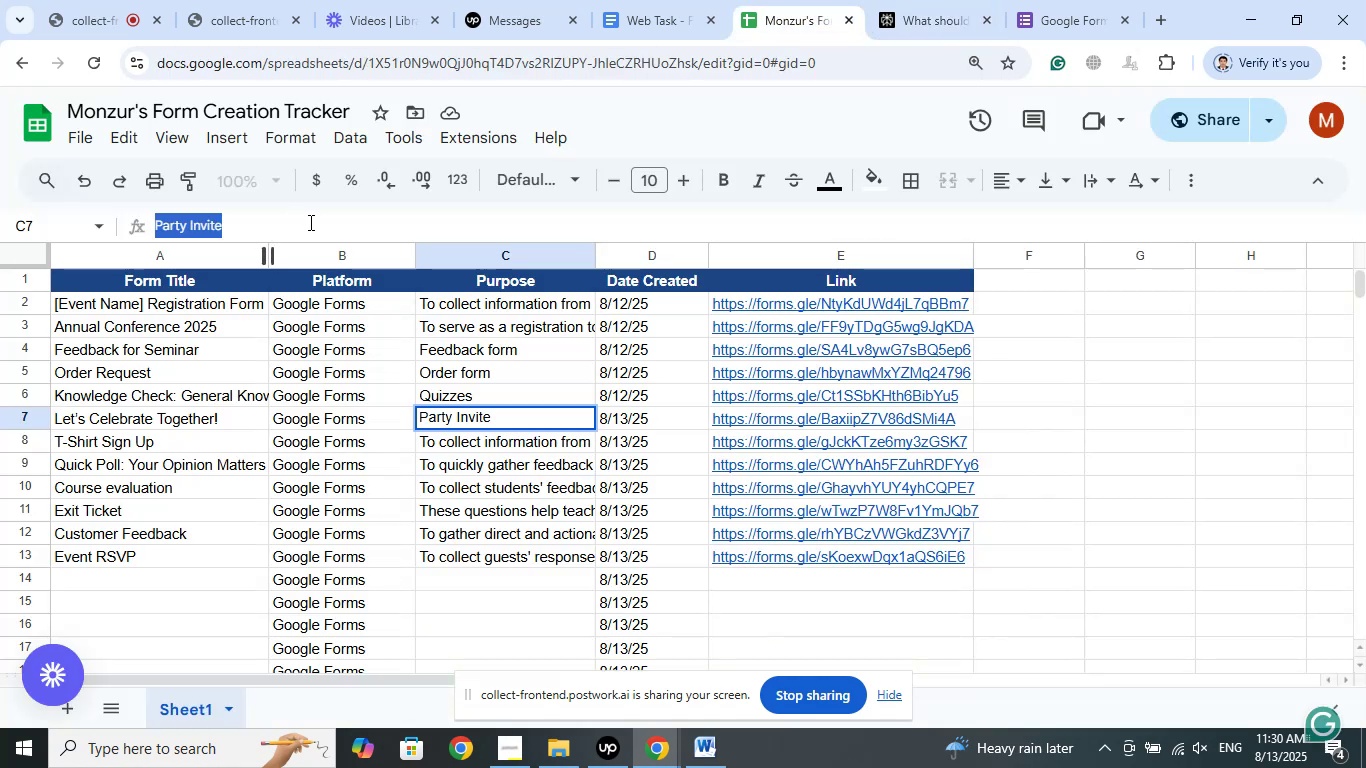 
wait(5.23)
 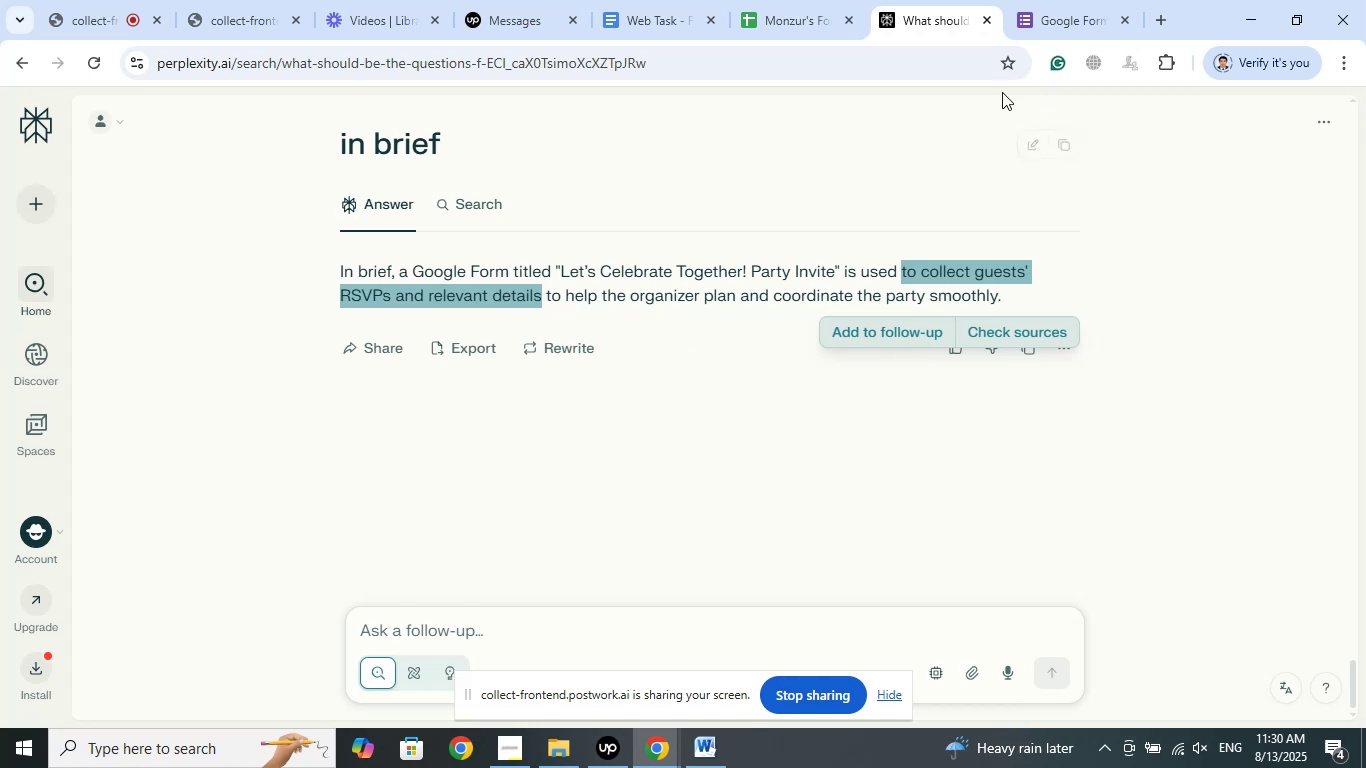 
left_click([508, 388])
 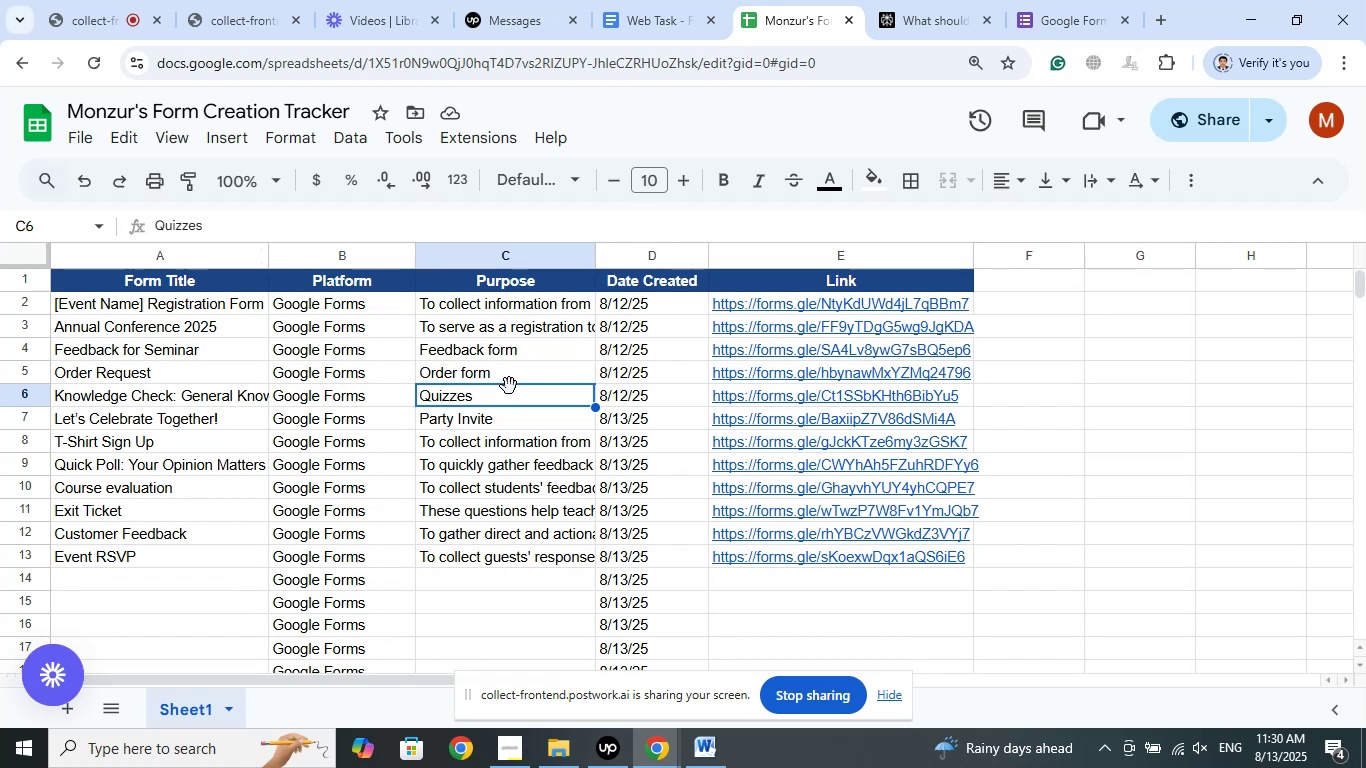 
wait(23.59)
 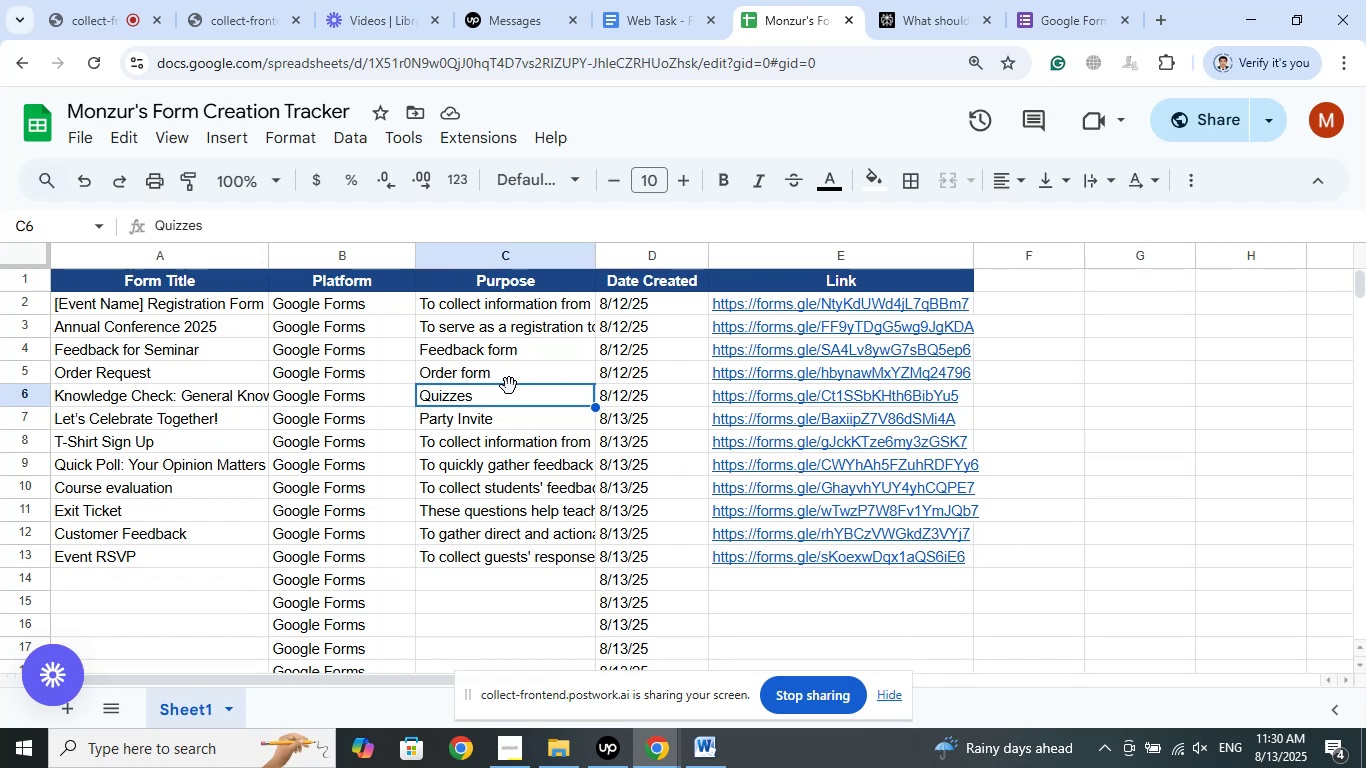 
left_click([189, 572])
 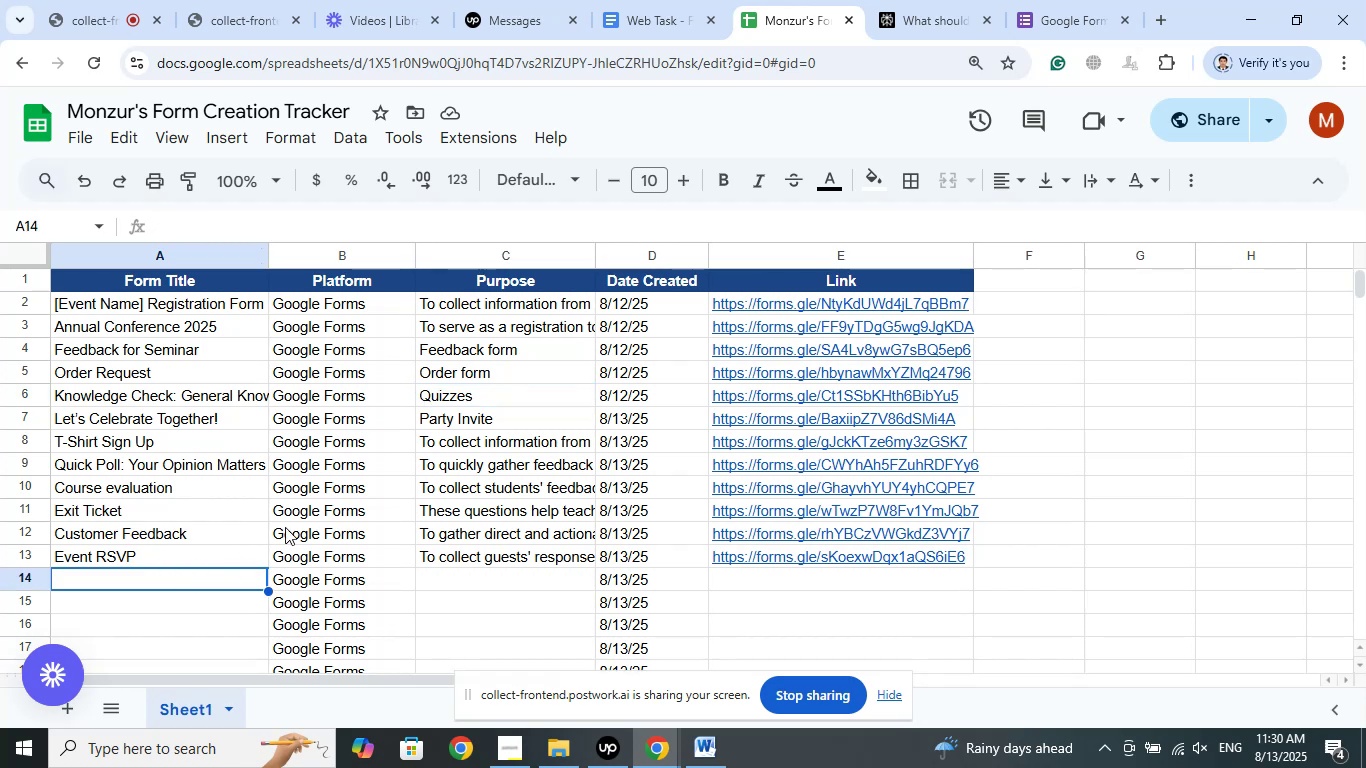 
scroll: coordinate [411, 459], scroll_direction: down, amount: 2.0
 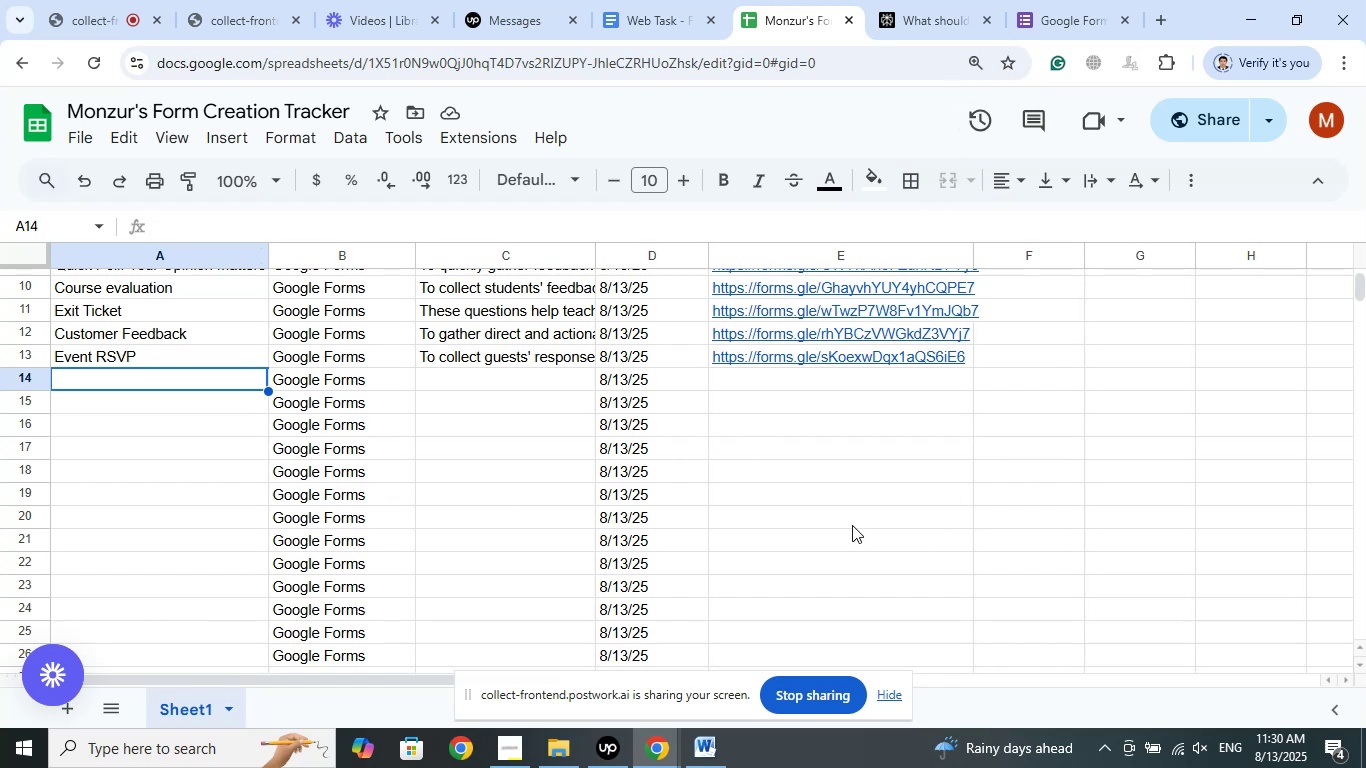 
wait(10.02)
 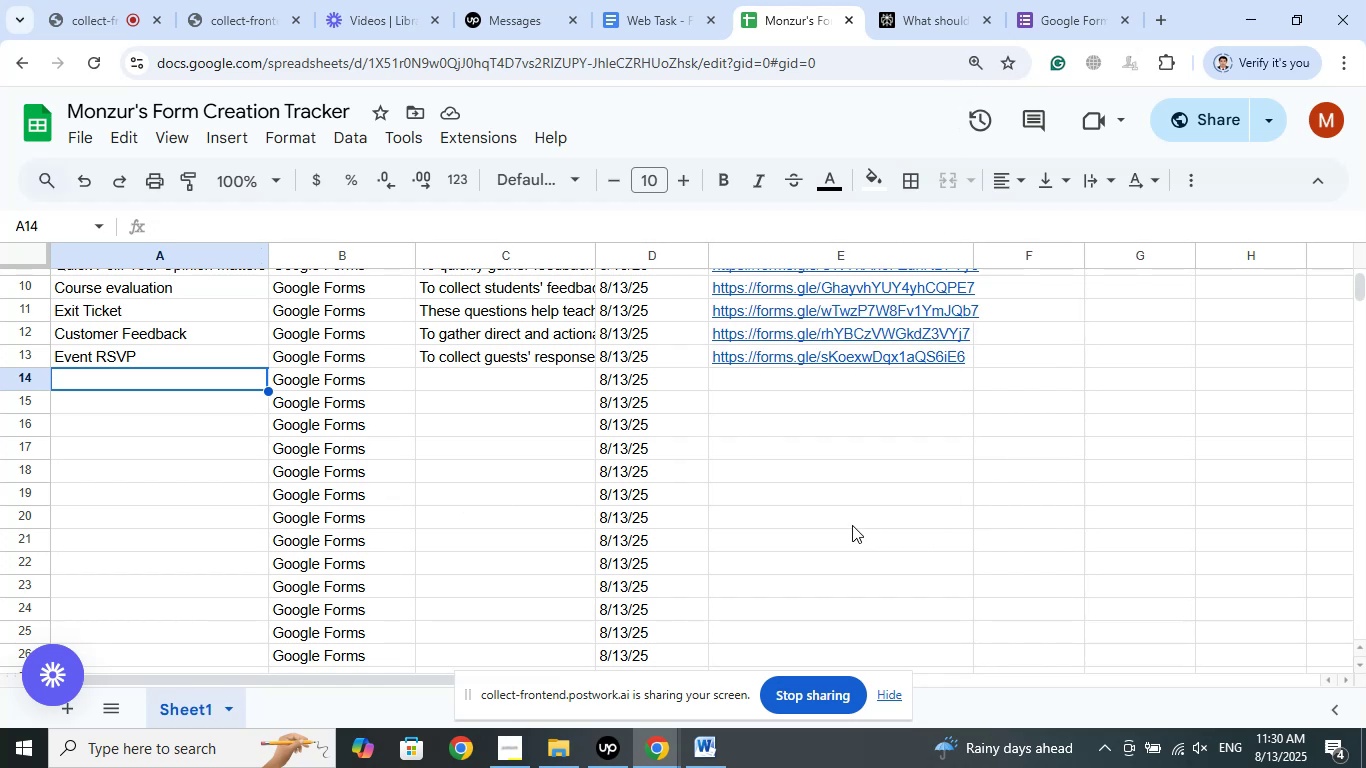 
scroll: coordinate [808, 471], scroll_direction: up, amount: 14.0
 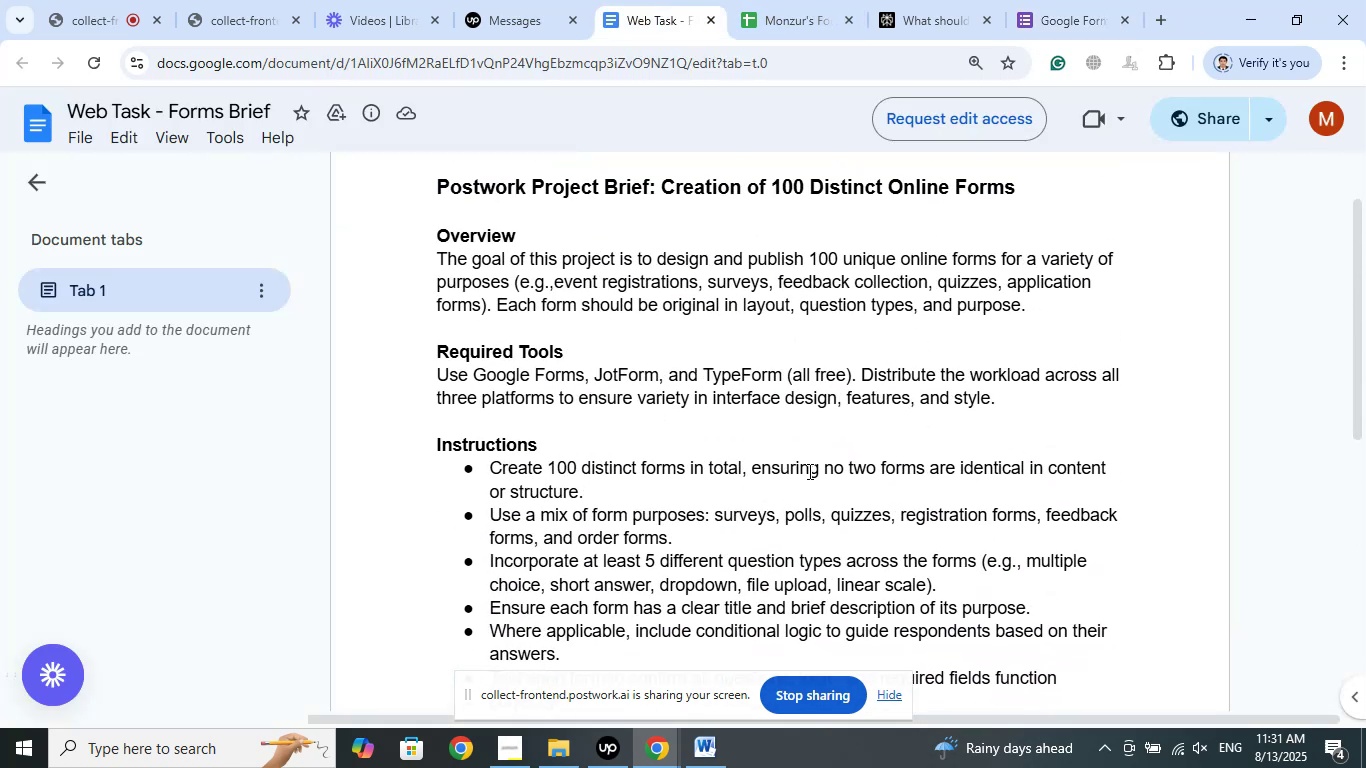 
scroll: coordinate [808, 471], scroll_direction: down, amount: 1.0
 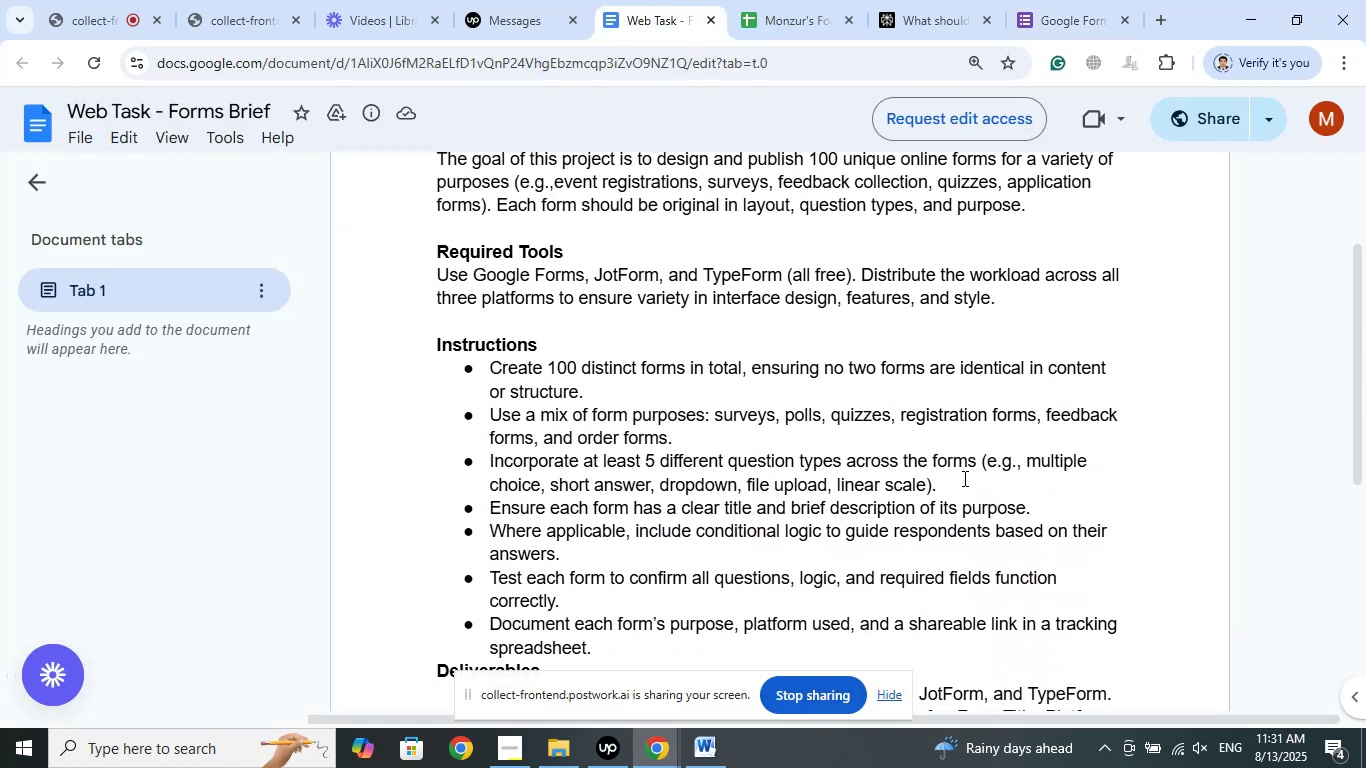 
wait(10.36)
 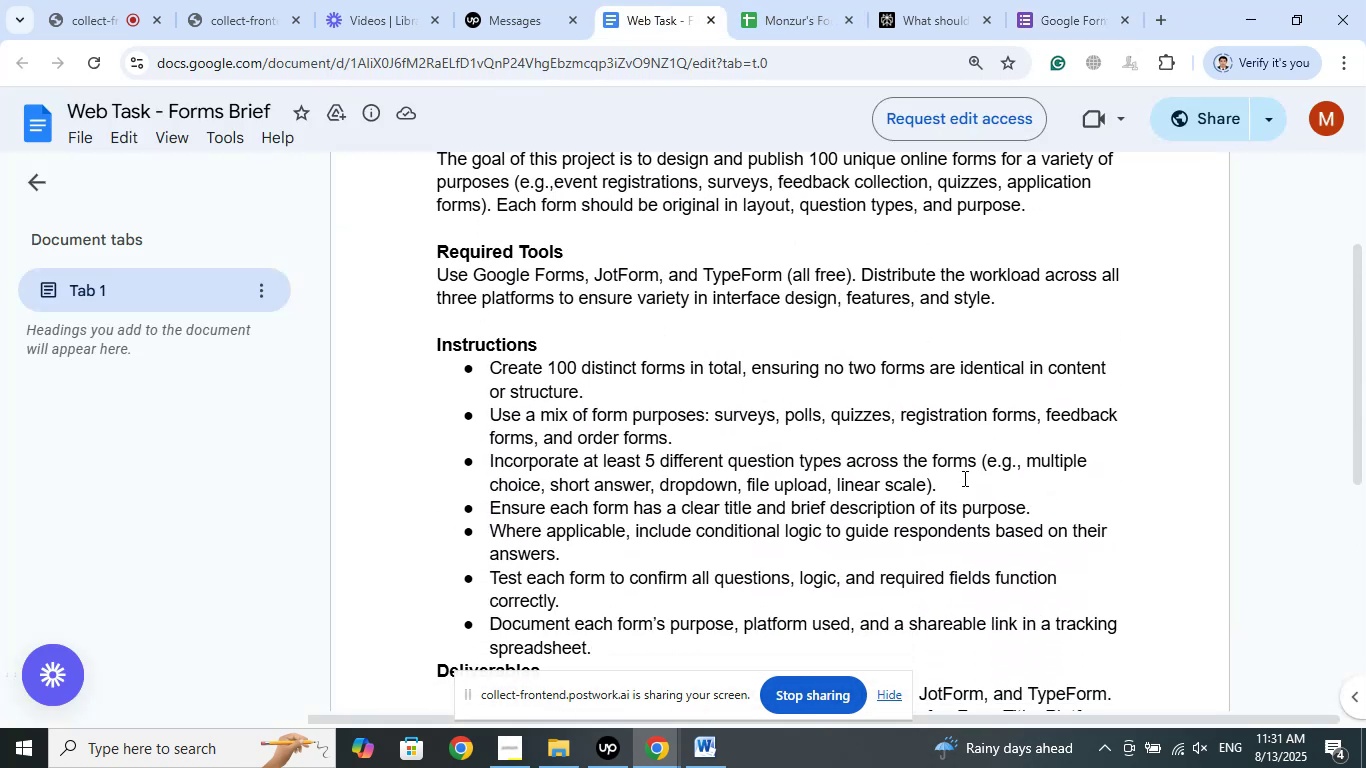 
left_click([1070, 0])
 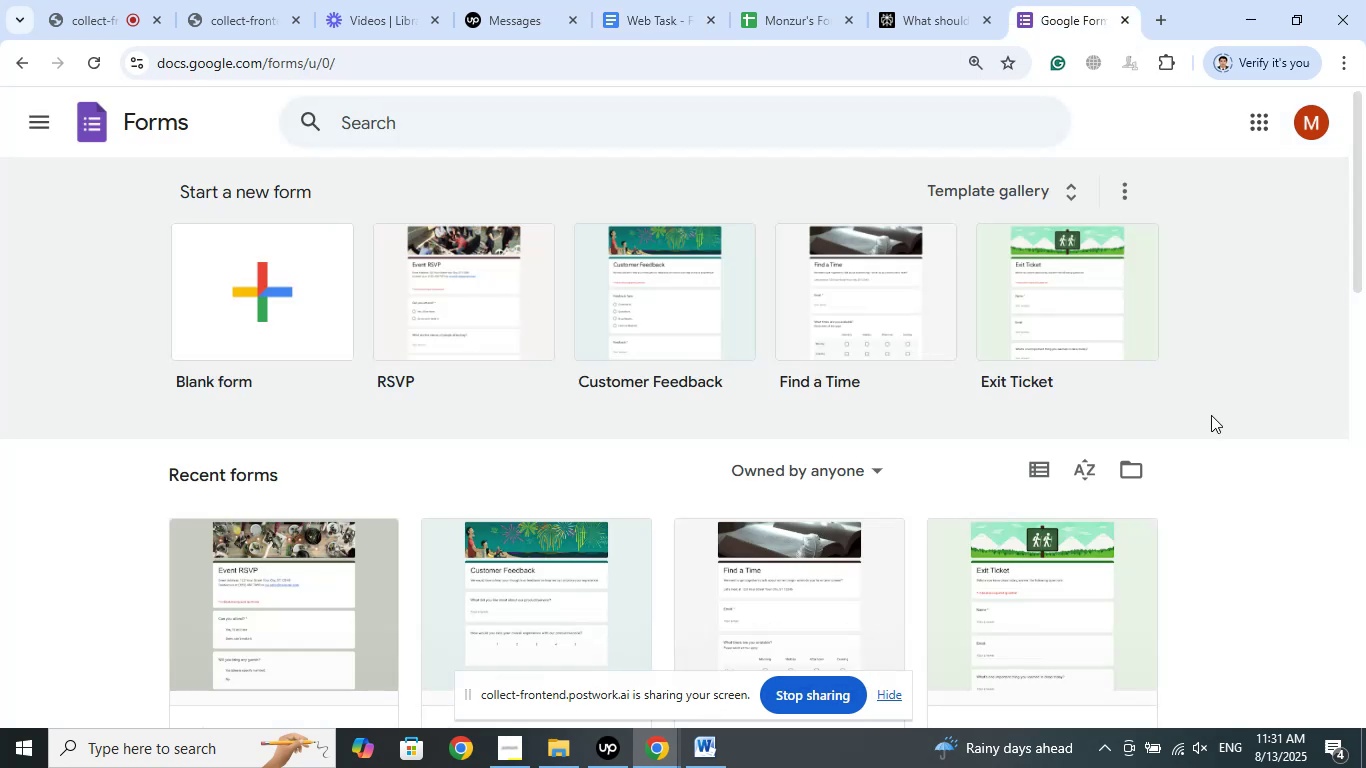 
scroll: coordinate [1211, 415], scroll_direction: up, amount: 3.0
 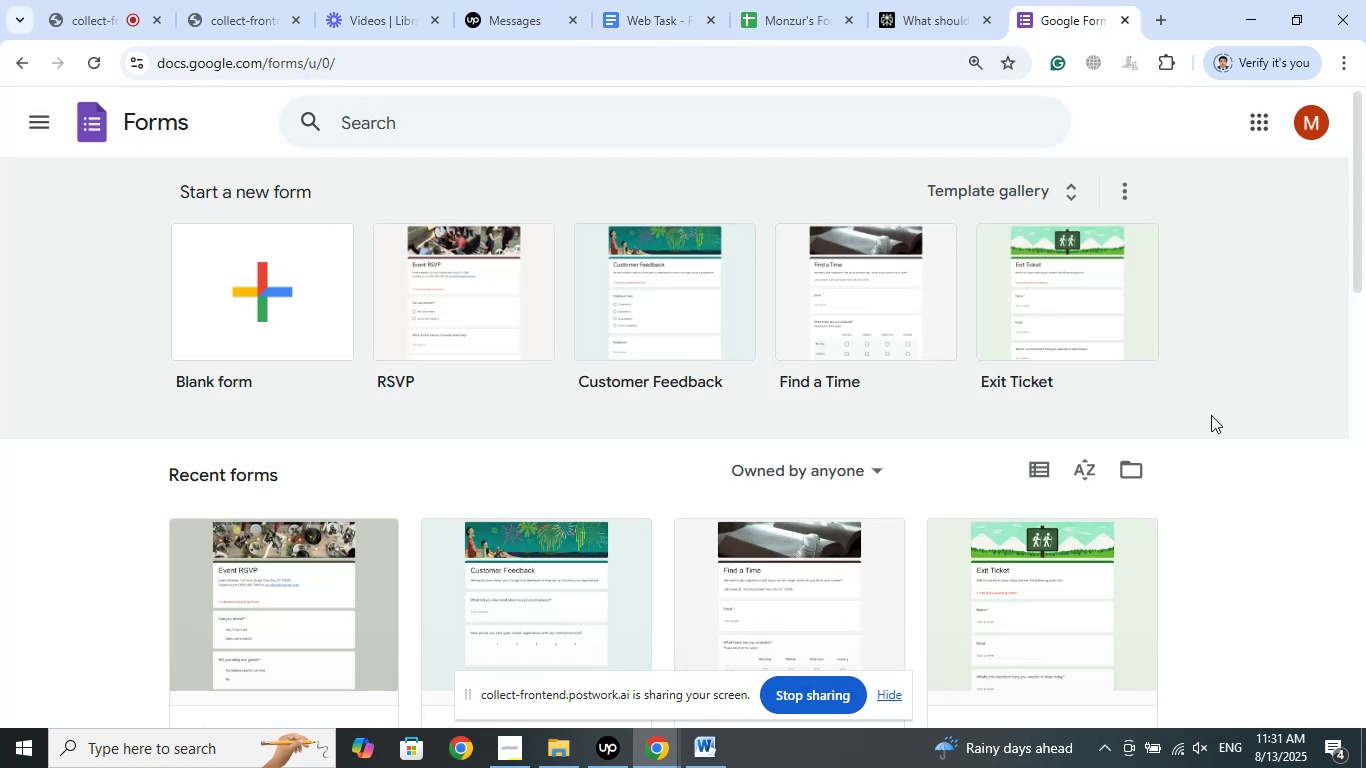 
scroll: coordinate [1211, 415], scroll_direction: down, amount: 3.0
 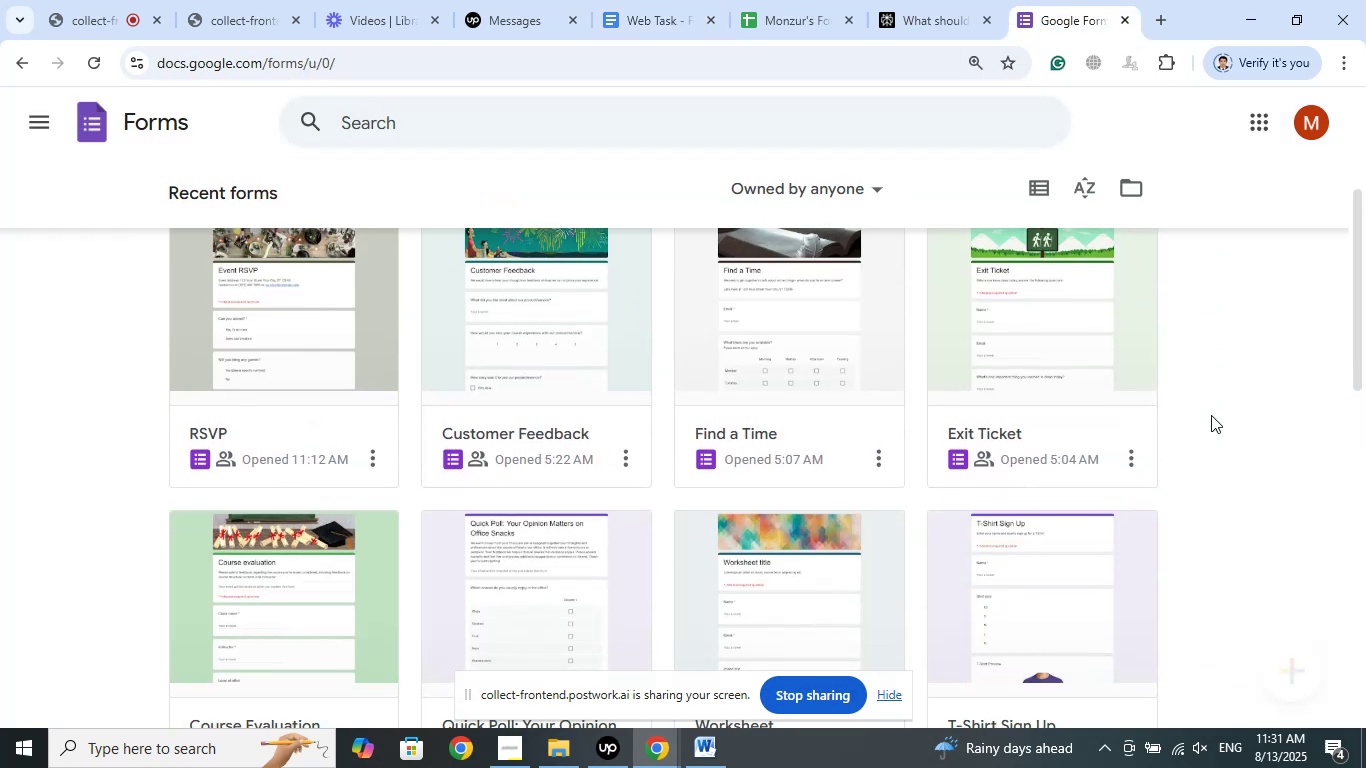 
scroll: coordinate [1211, 415], scroll_direction: up, amount: 3.0
 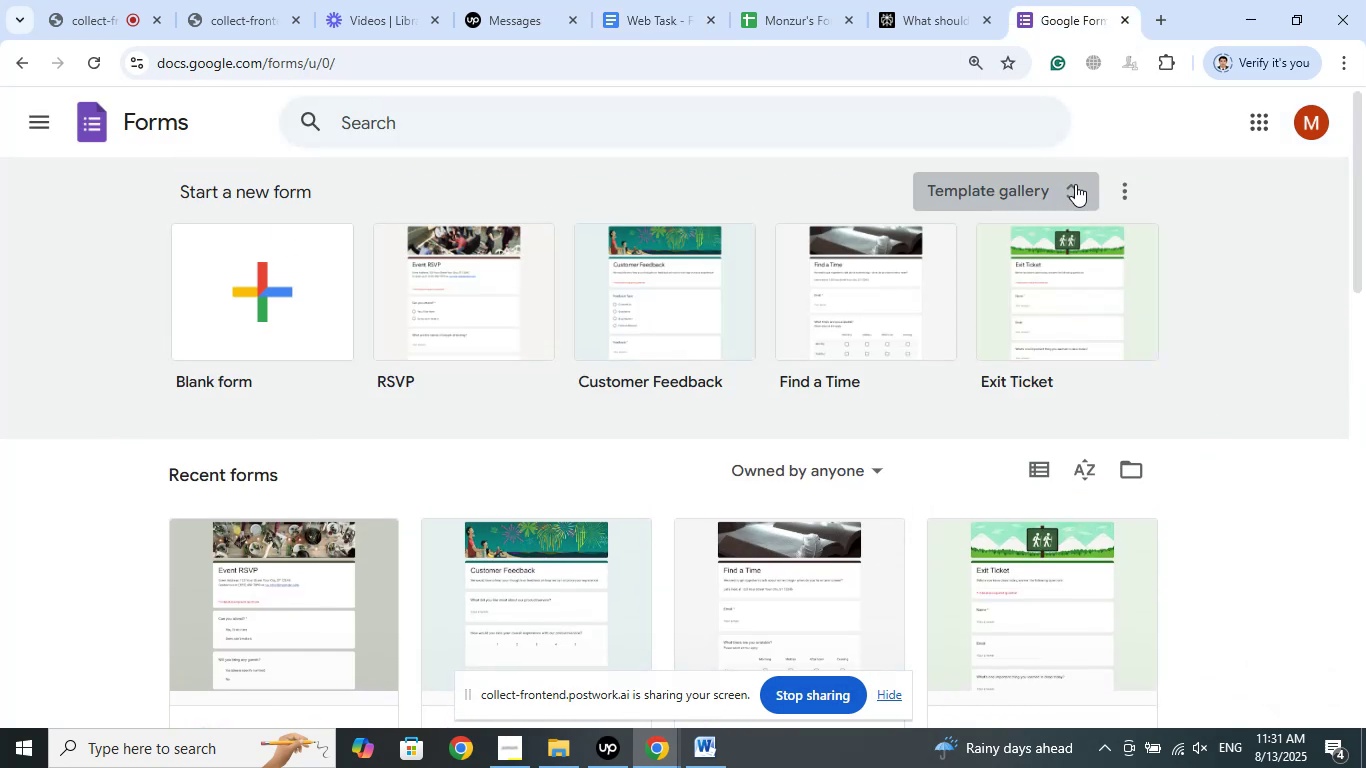 
left_click([1062, 186])
 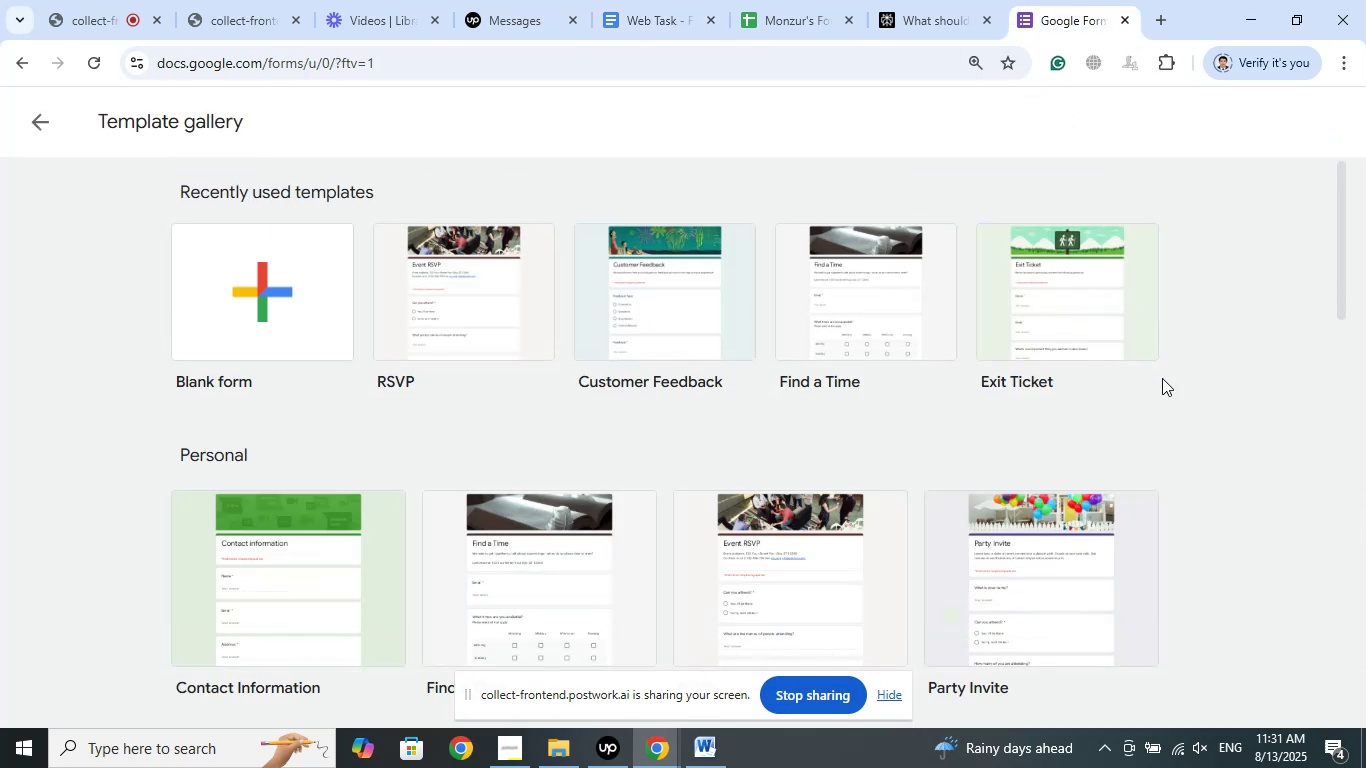 
scroll: coordinate [1162, 378], scroll_direction: up, amount: 3.0
 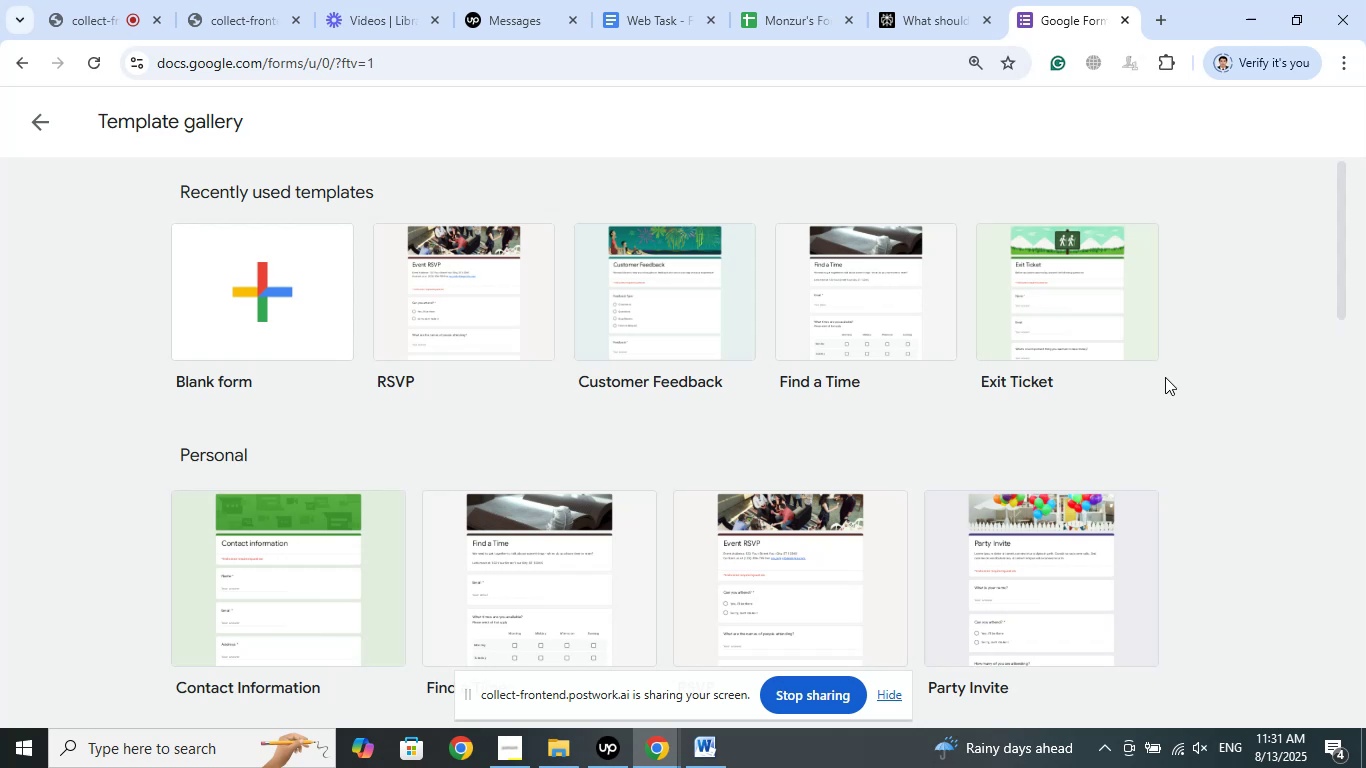 
scroll: coordinate [1165, 377], scroll_direction: down, amount: 2.0
 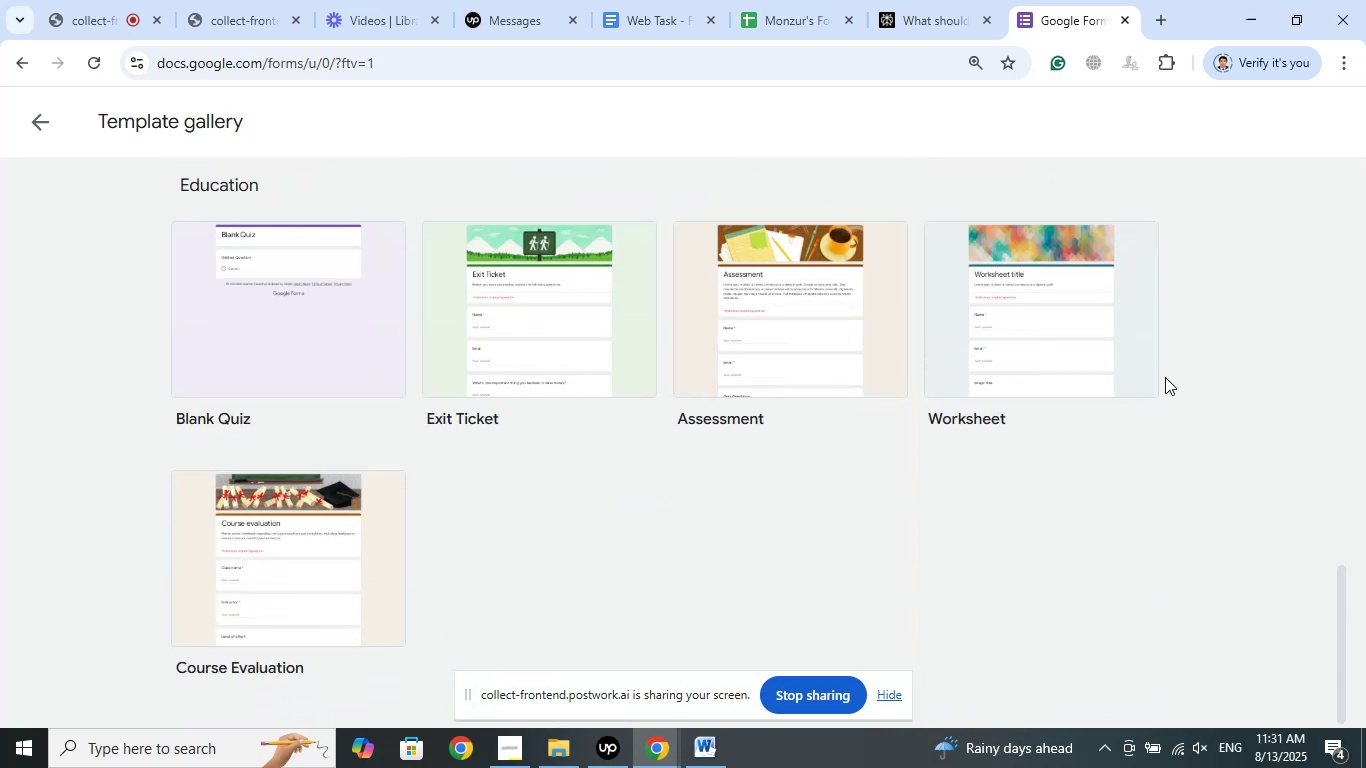 
scroll: coordinate [1165, 377], scroll_direction: up, amount: 4.0
 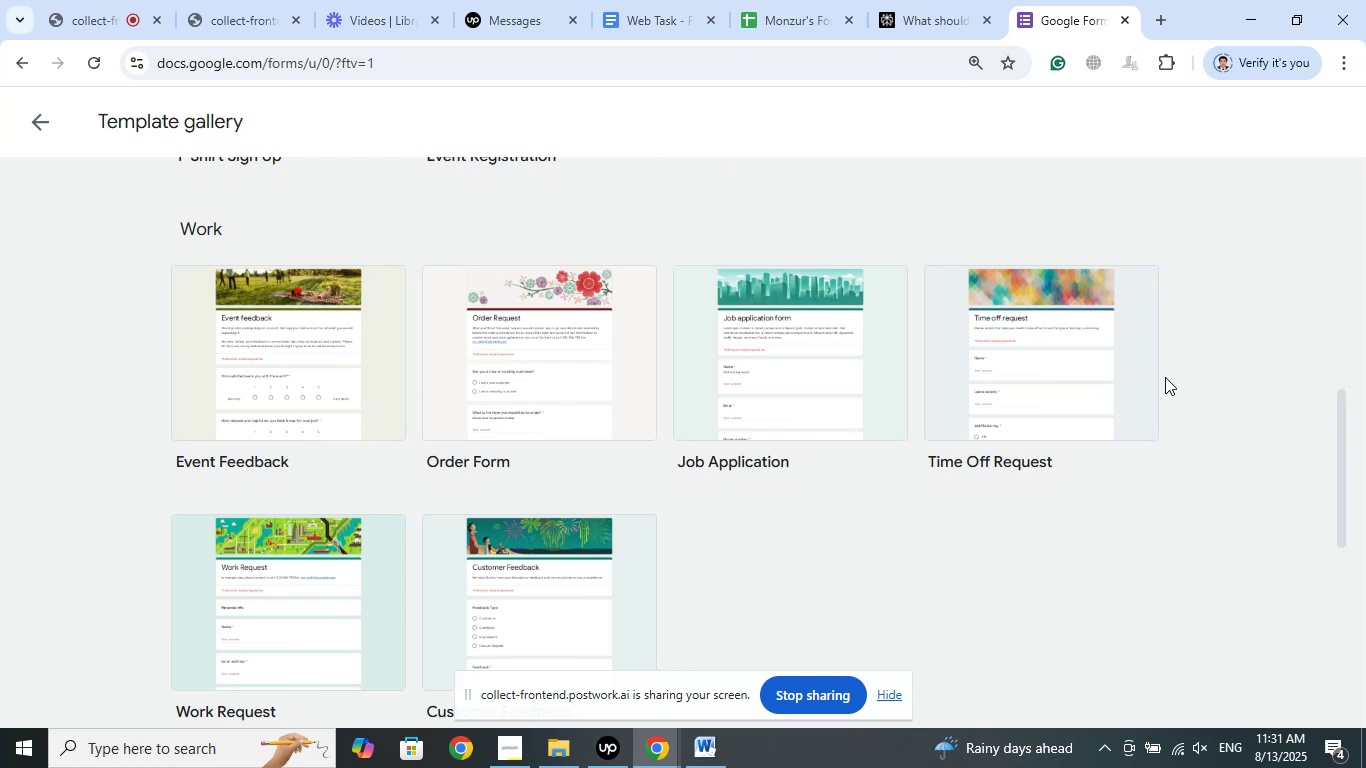 
left_click([807, 324])
 